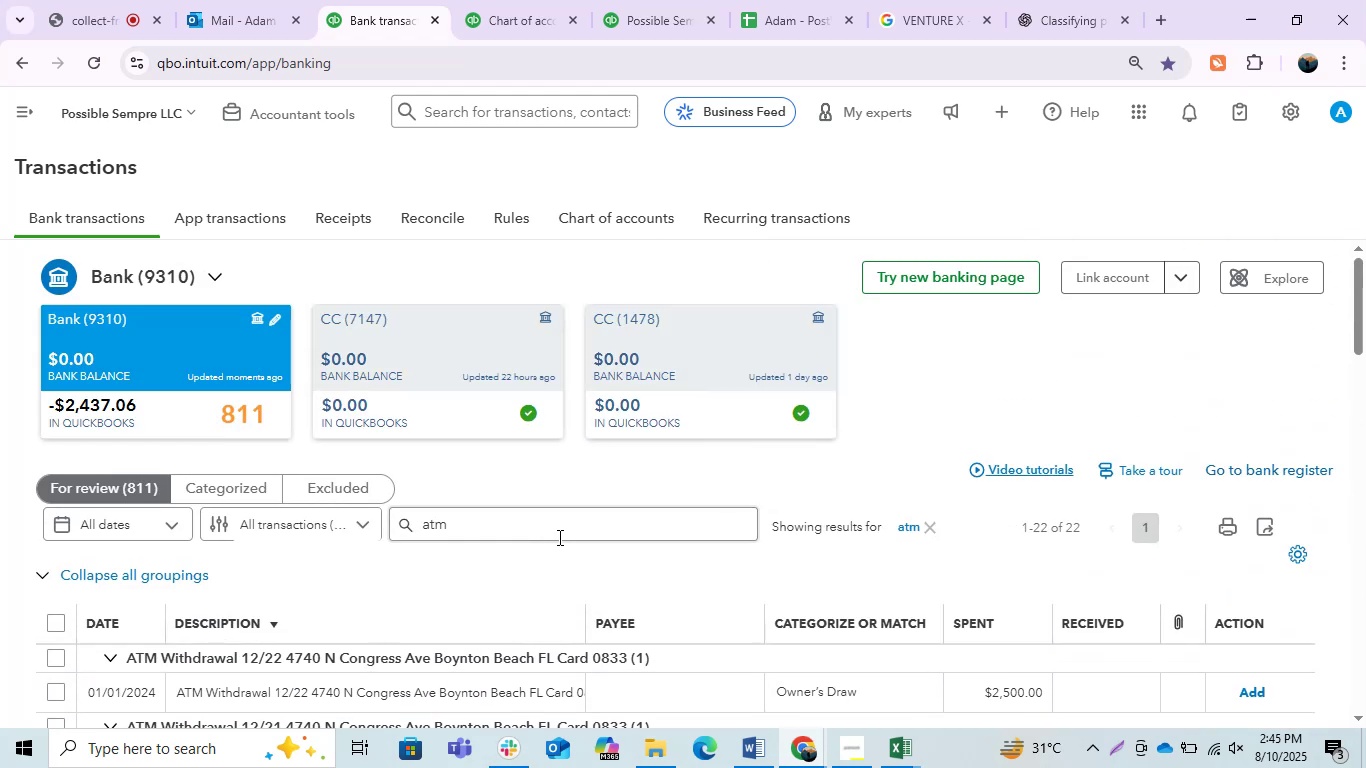 
left_click([540, 534])
 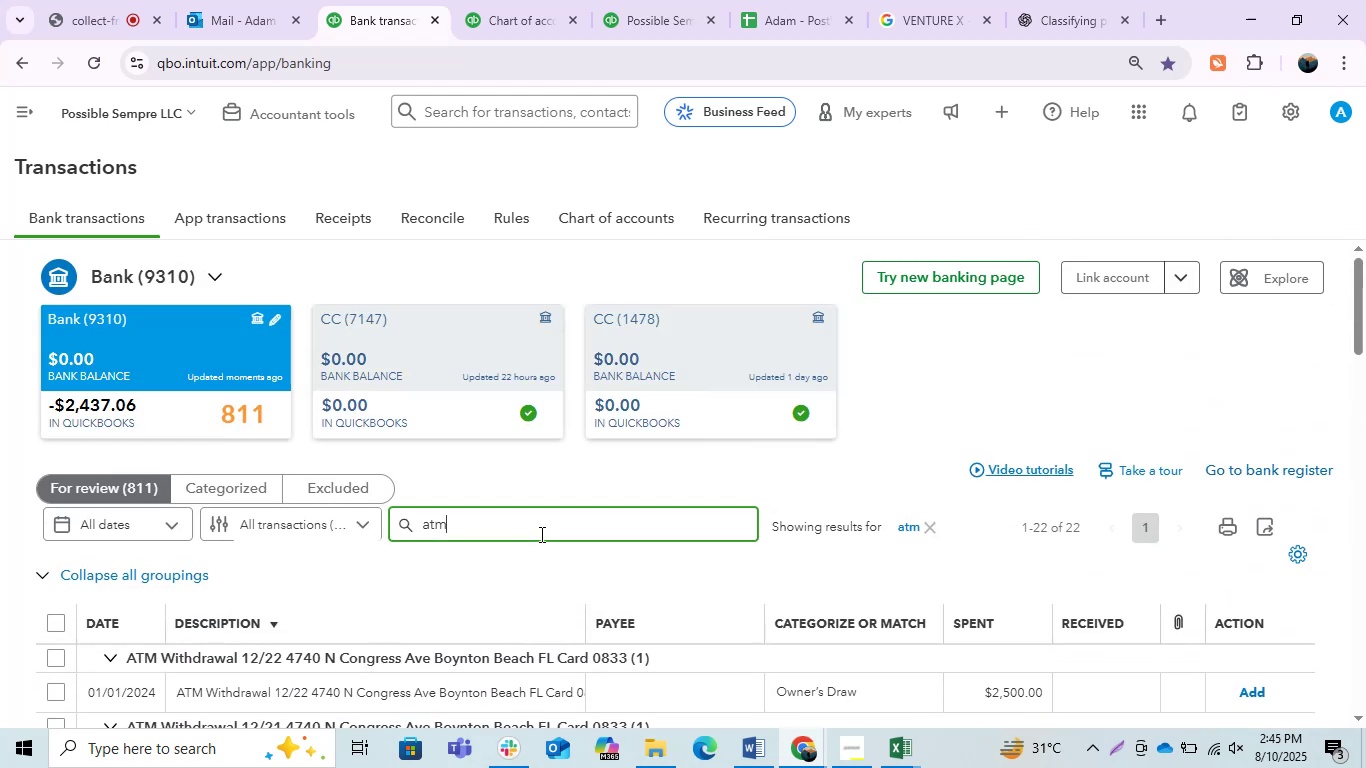 
type( with)
 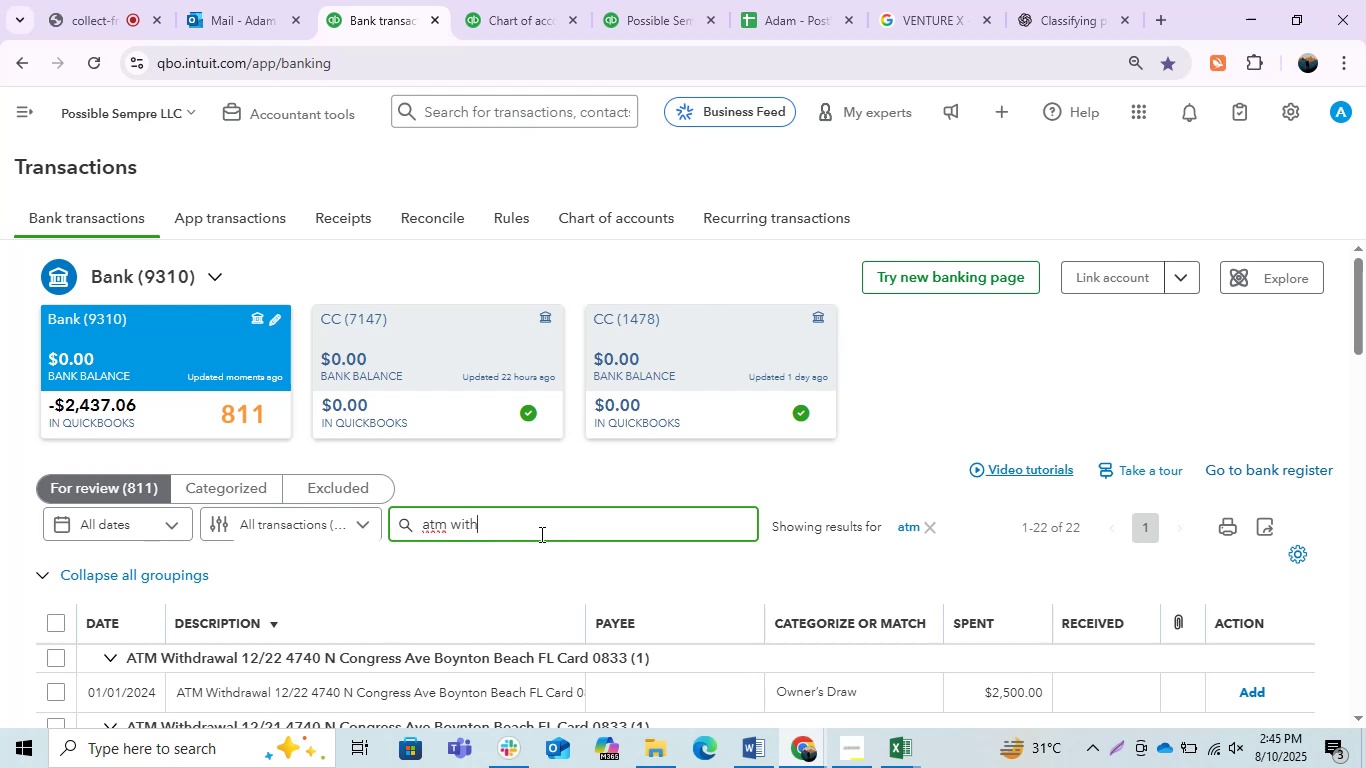 
key(Enter)
 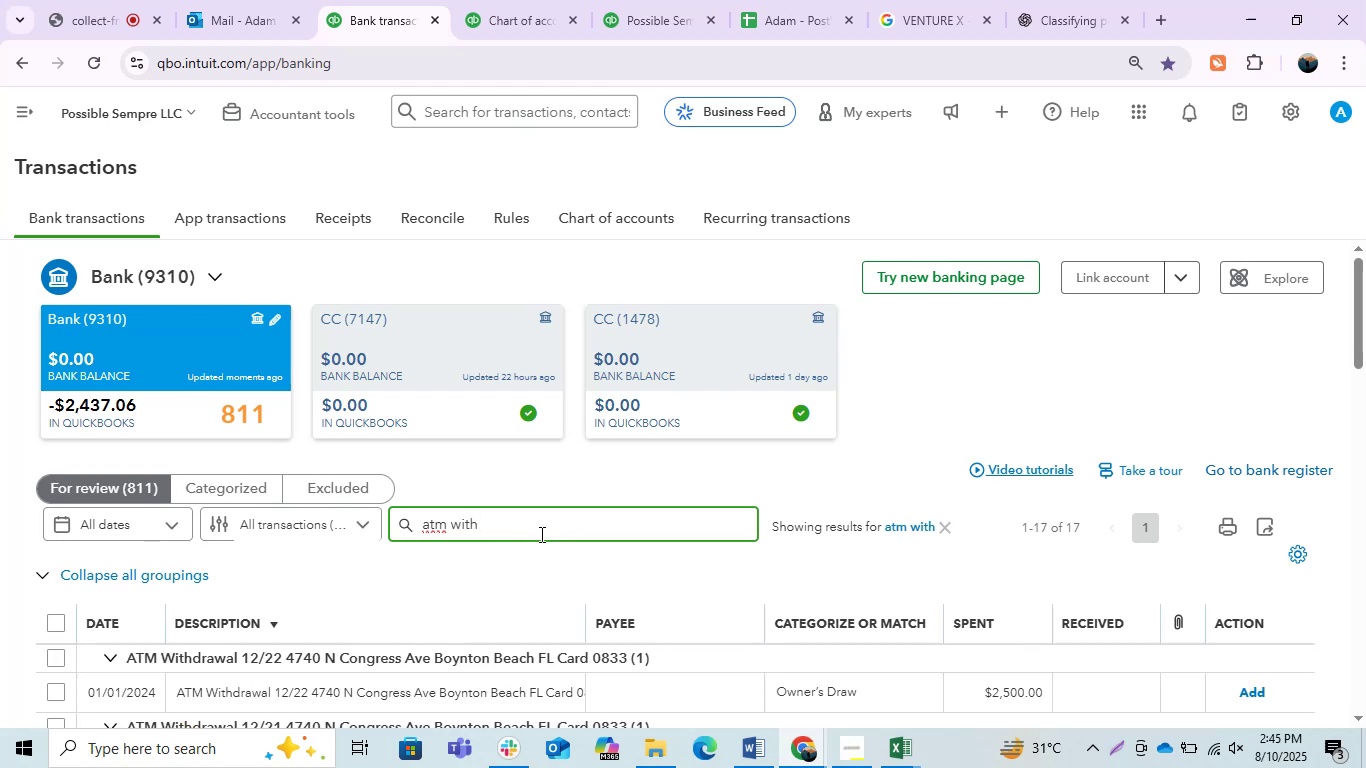 
scroll: coordinate [541, 537], scroll_direction: down, amount: 4.0
 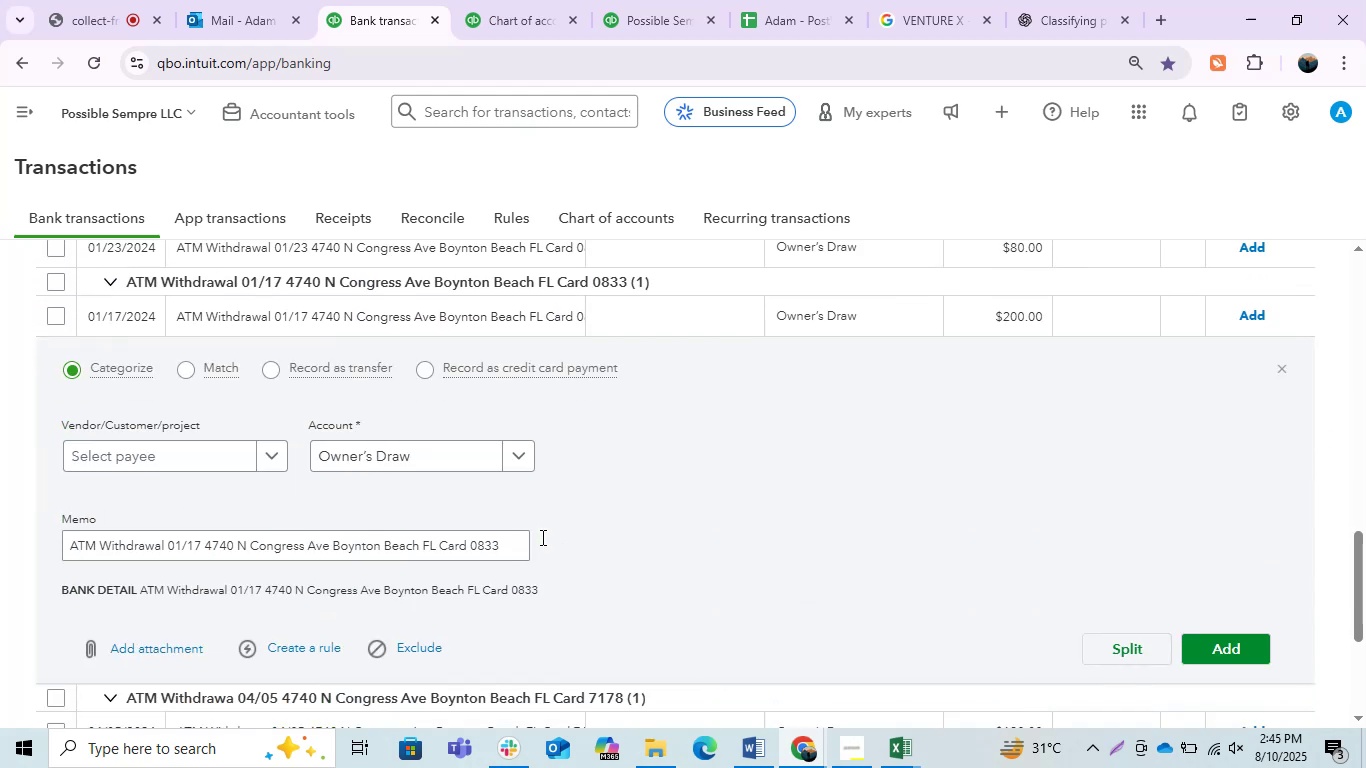 
scroll: coordinate [541, 537], scroll_direction: none, amount: 0.0
 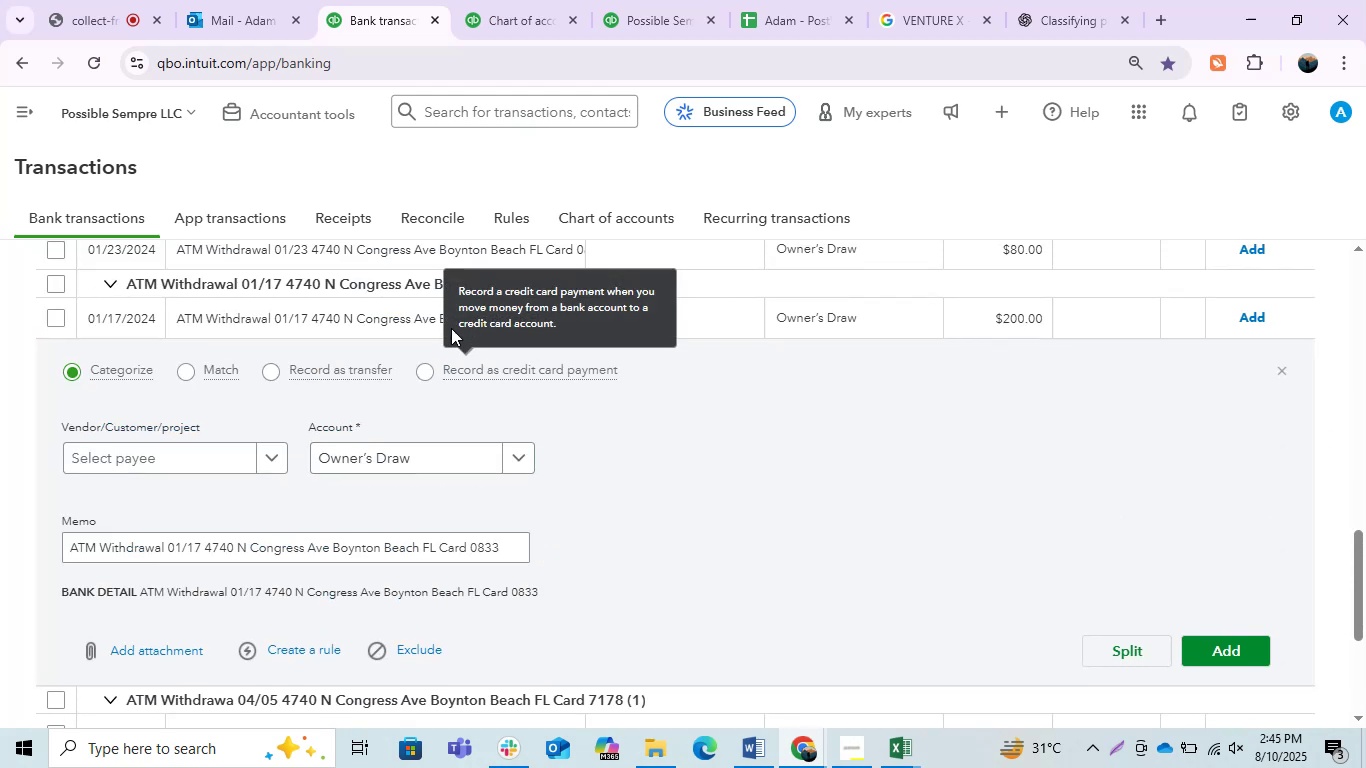 
left_click([383, 329])
 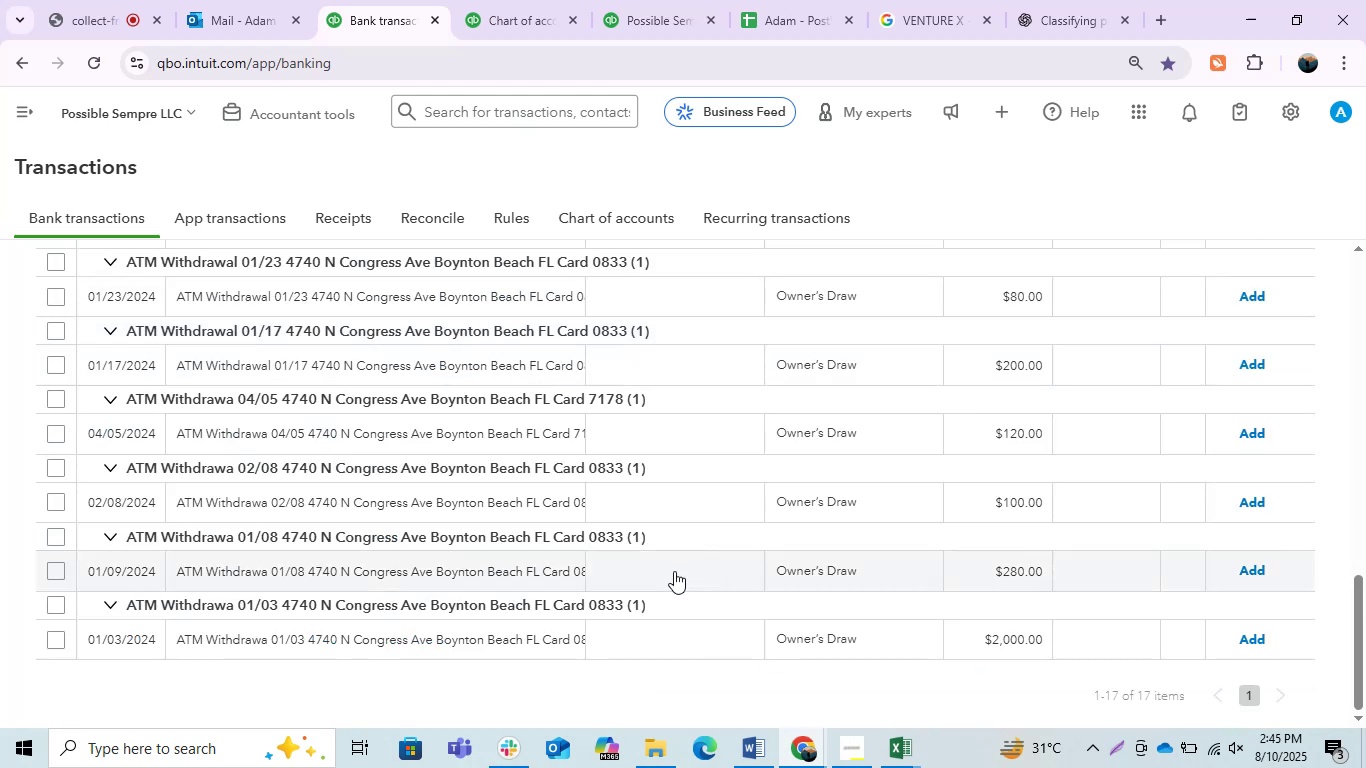 
scroll: coordinate [449, 647], scroll_direction: down, amount: 2.0
 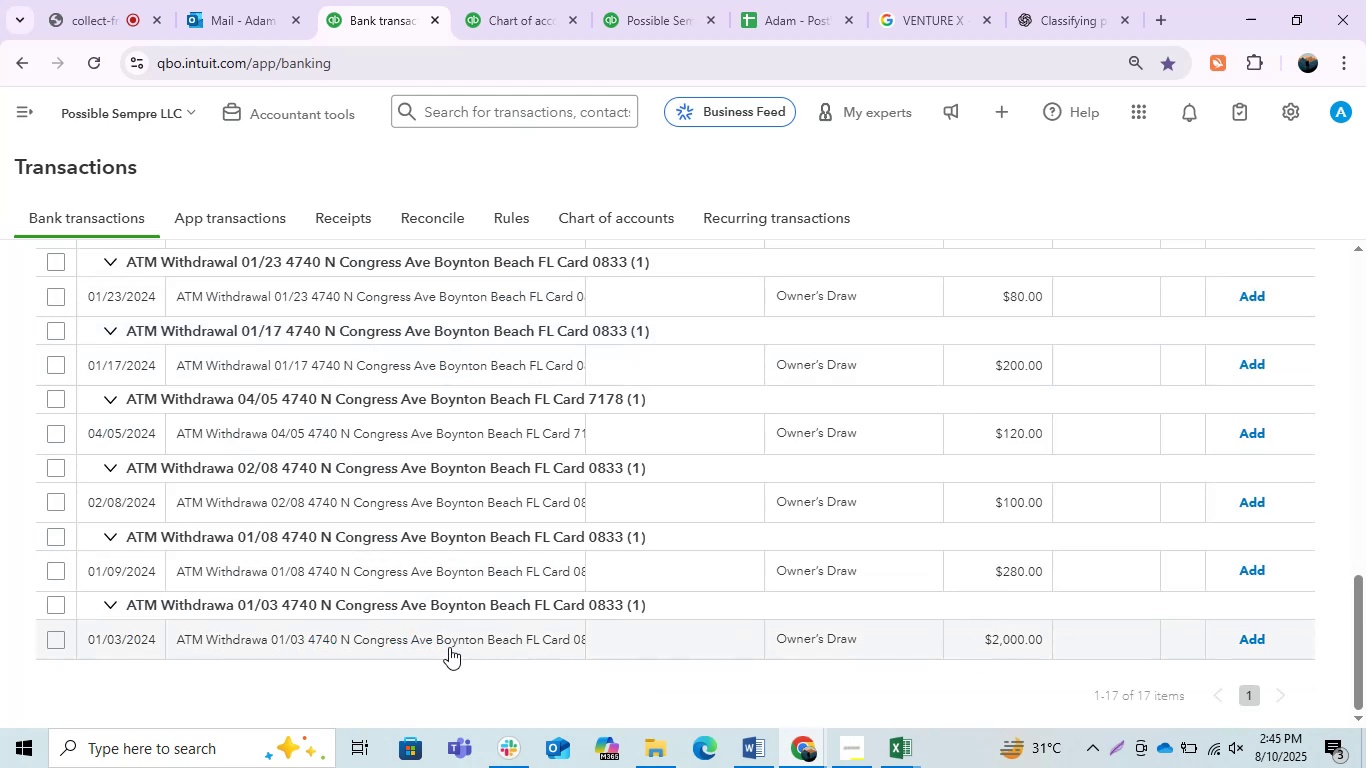 
scroll: coordinate [449, 647], scroll_direction: up, amount: 3.0
 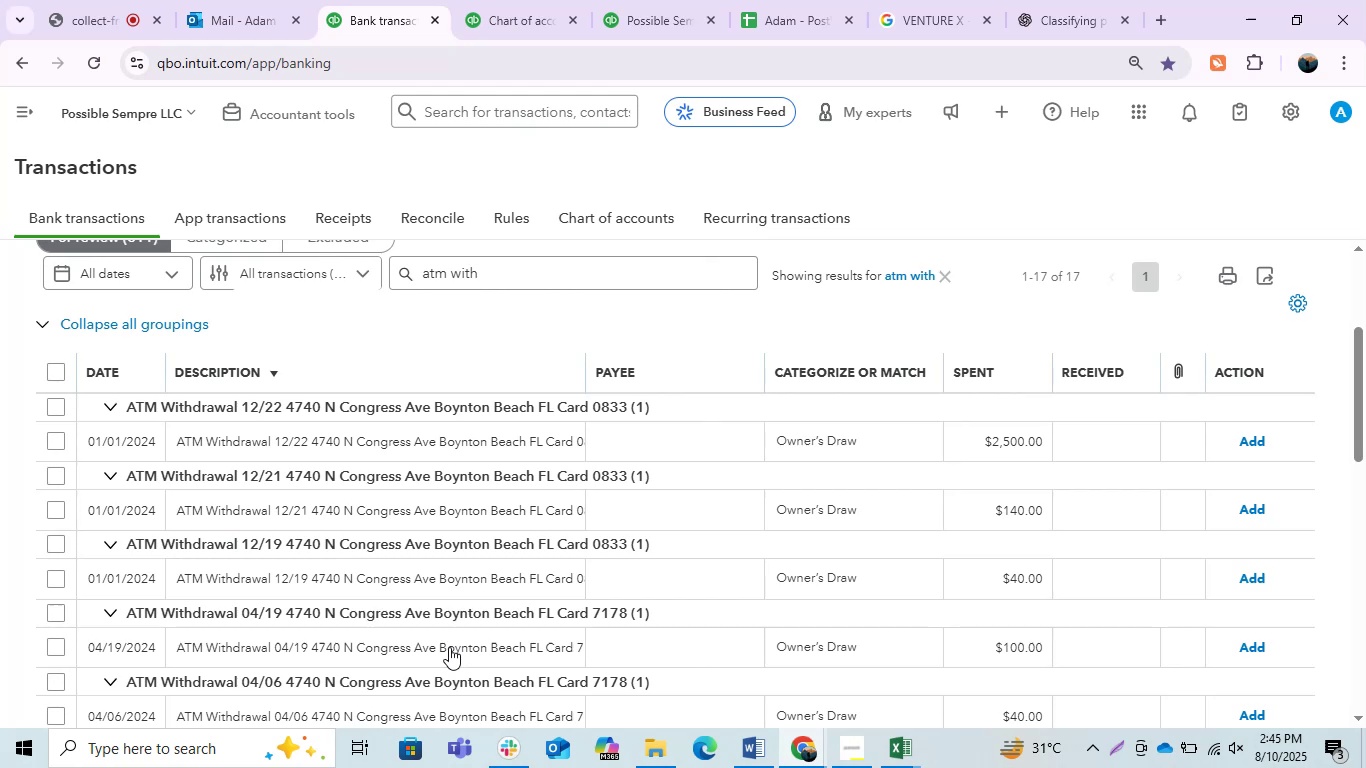 
scroll: coordinate [449, 647], scroll_direction: down, amount: 6.0
 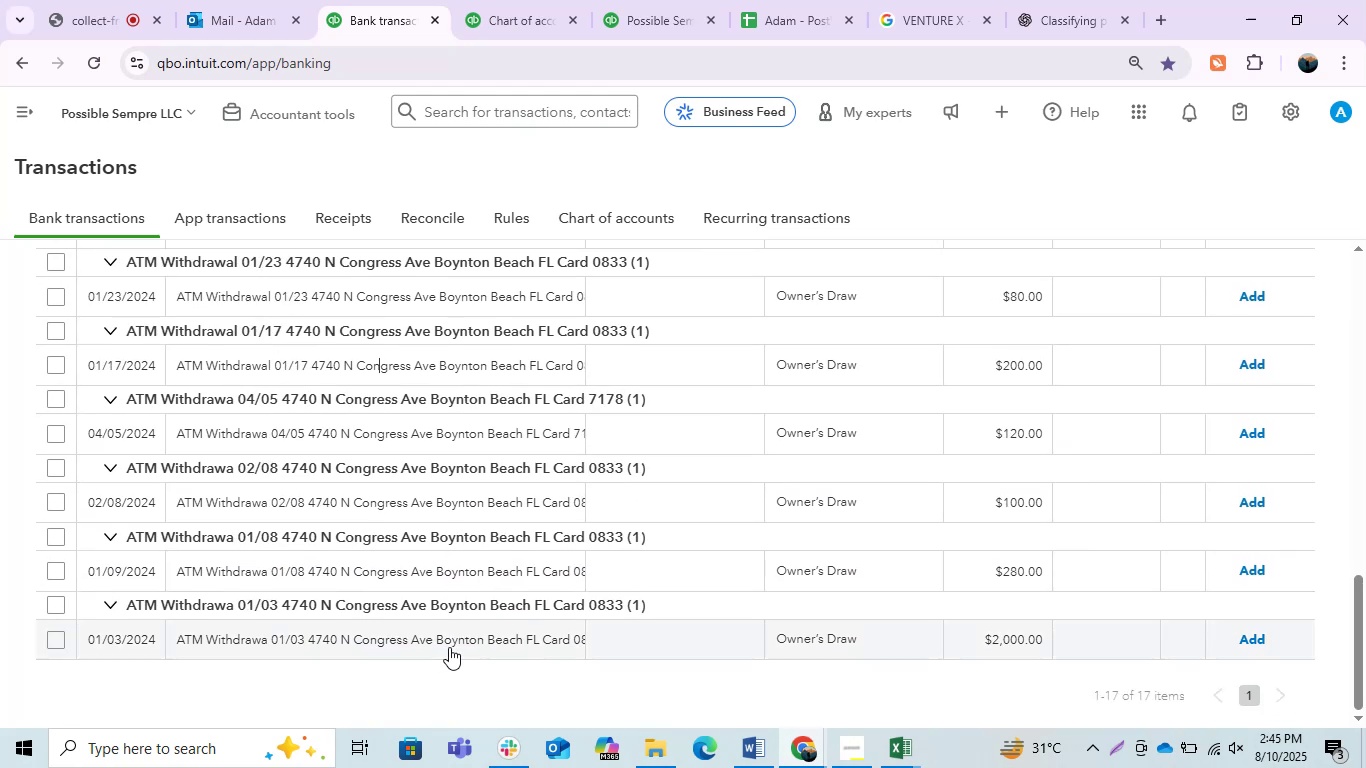 
scroll: coordinate [449, 647], scroll_direction: up, amount: 4.0
 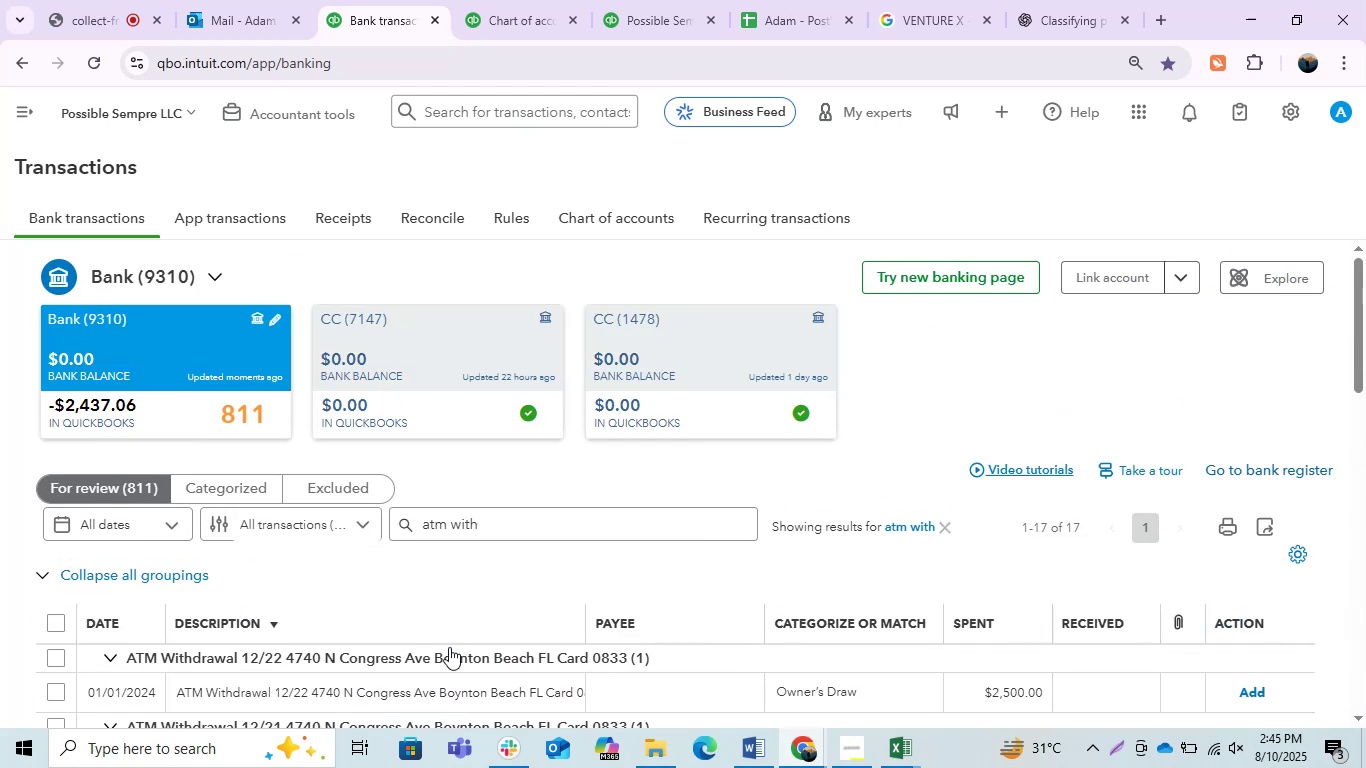 
scroll: coordinate [449, 647], scroll_direction: down, amount: 5.0
 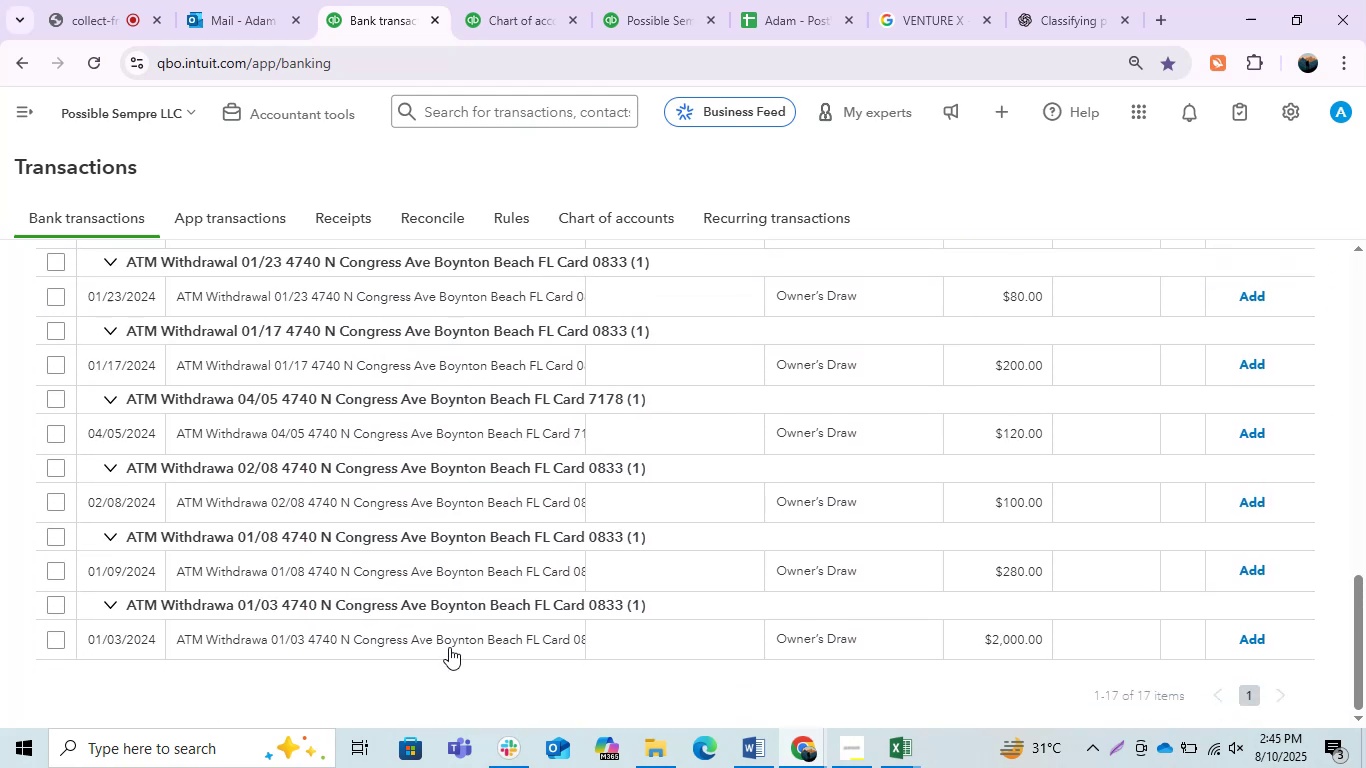 
scroll: coordinate [449, 647], scroll_direction: up, amount: 4.0
 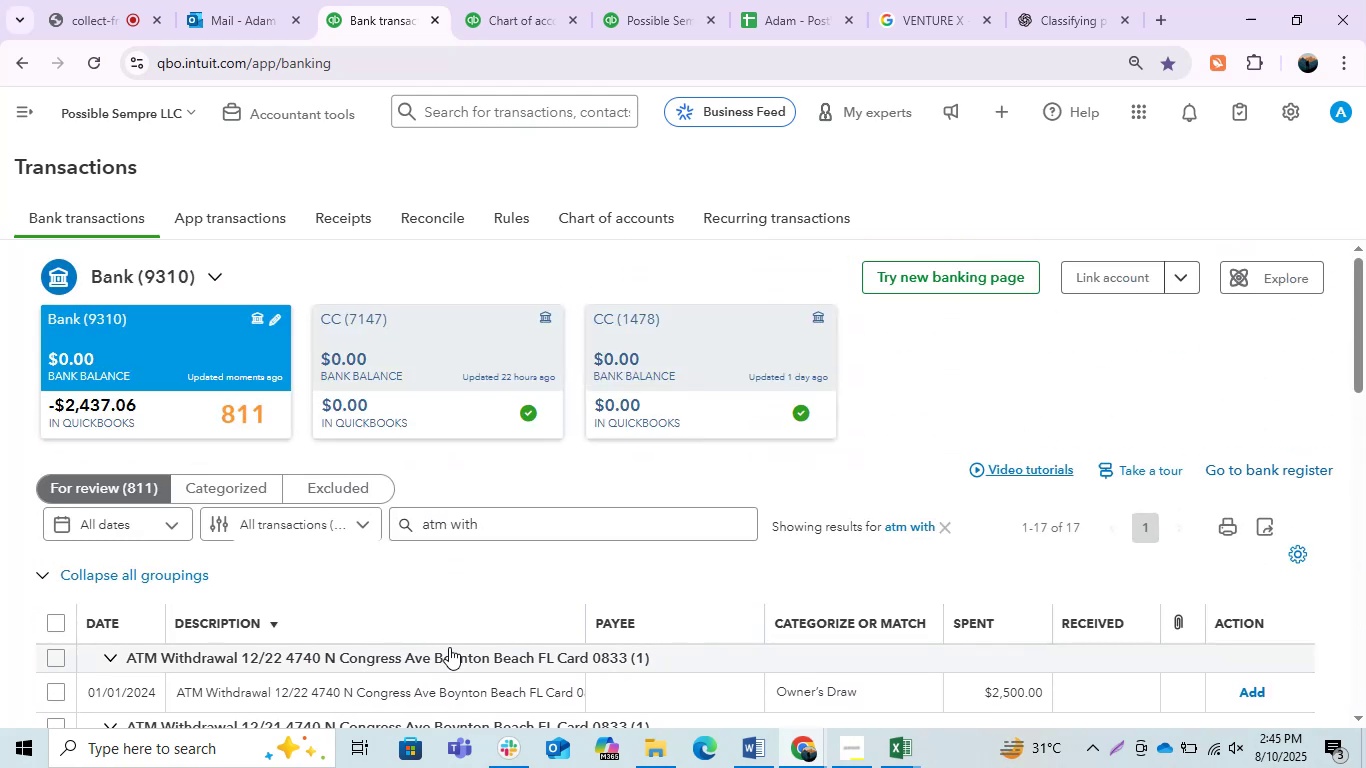 
scroll: coordinate [449, 647], scroll_direction: down, amount: 1.0
 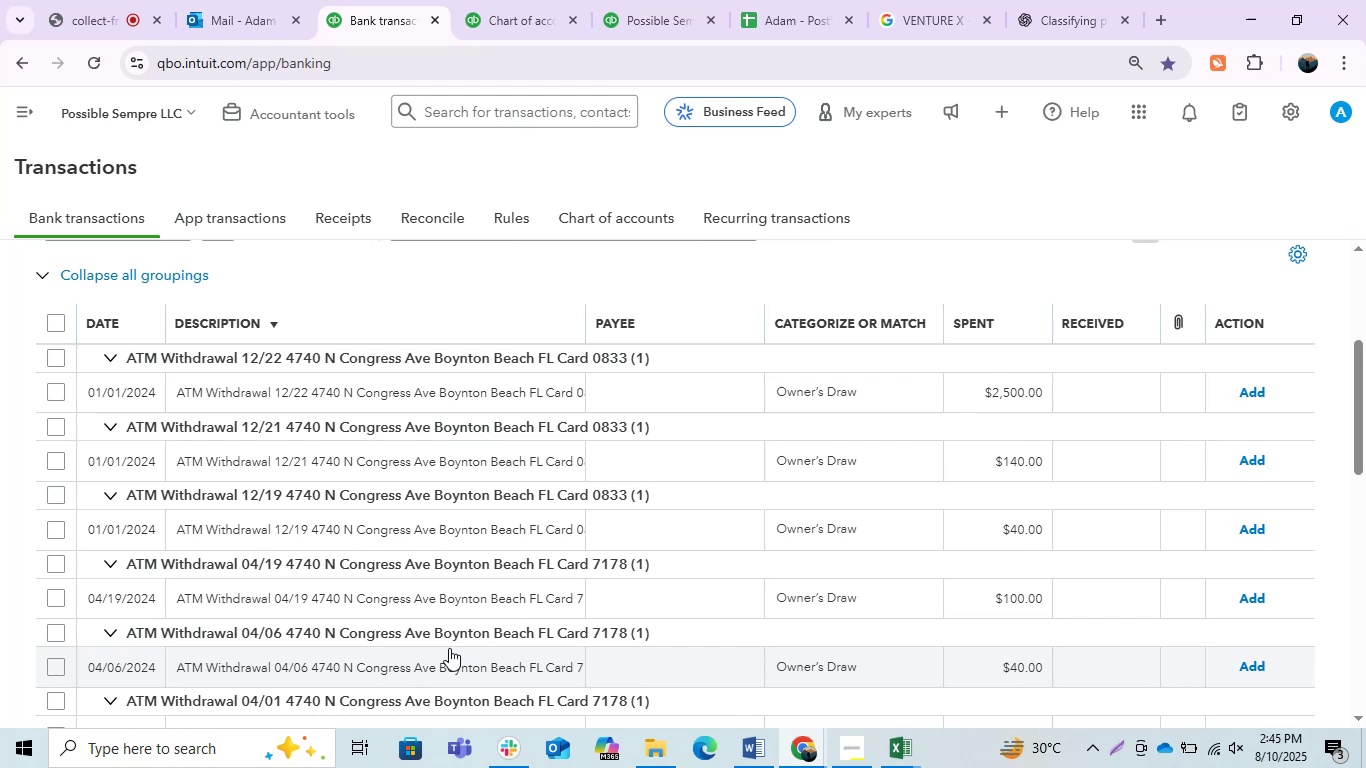 
wait(7.44)
 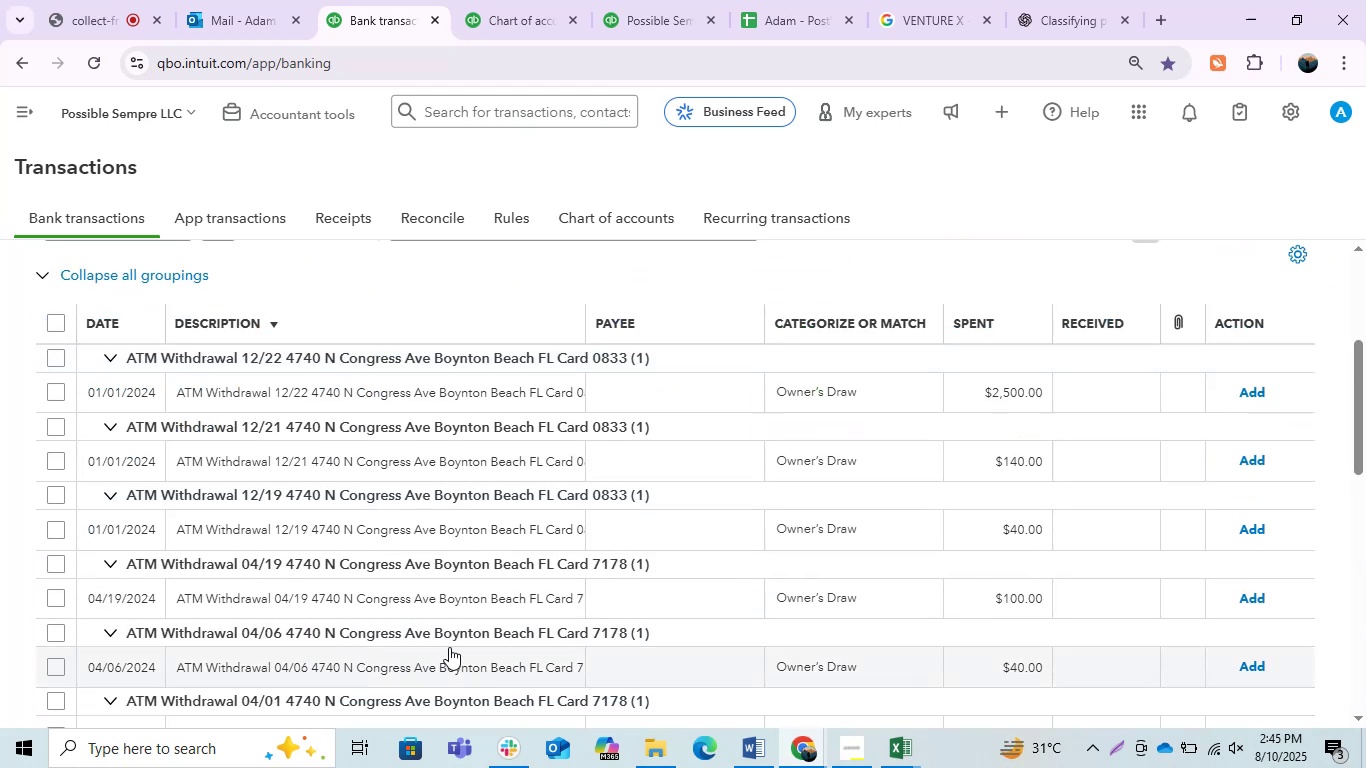 
scroll: coordinate [399, 533], scroll_direction: down, amount: 3.0
 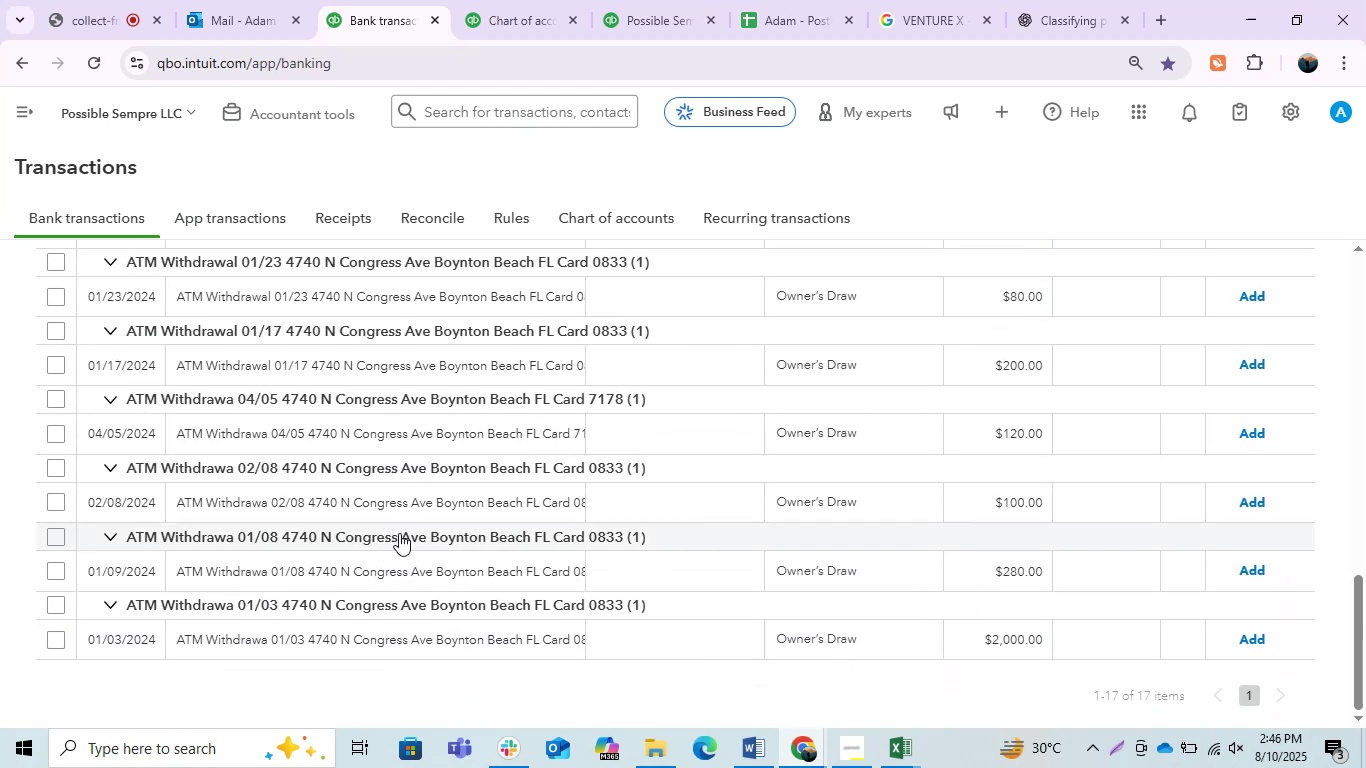 
scroll: coordinate [389, 568], scroll_direction: up, amount: 4.0
 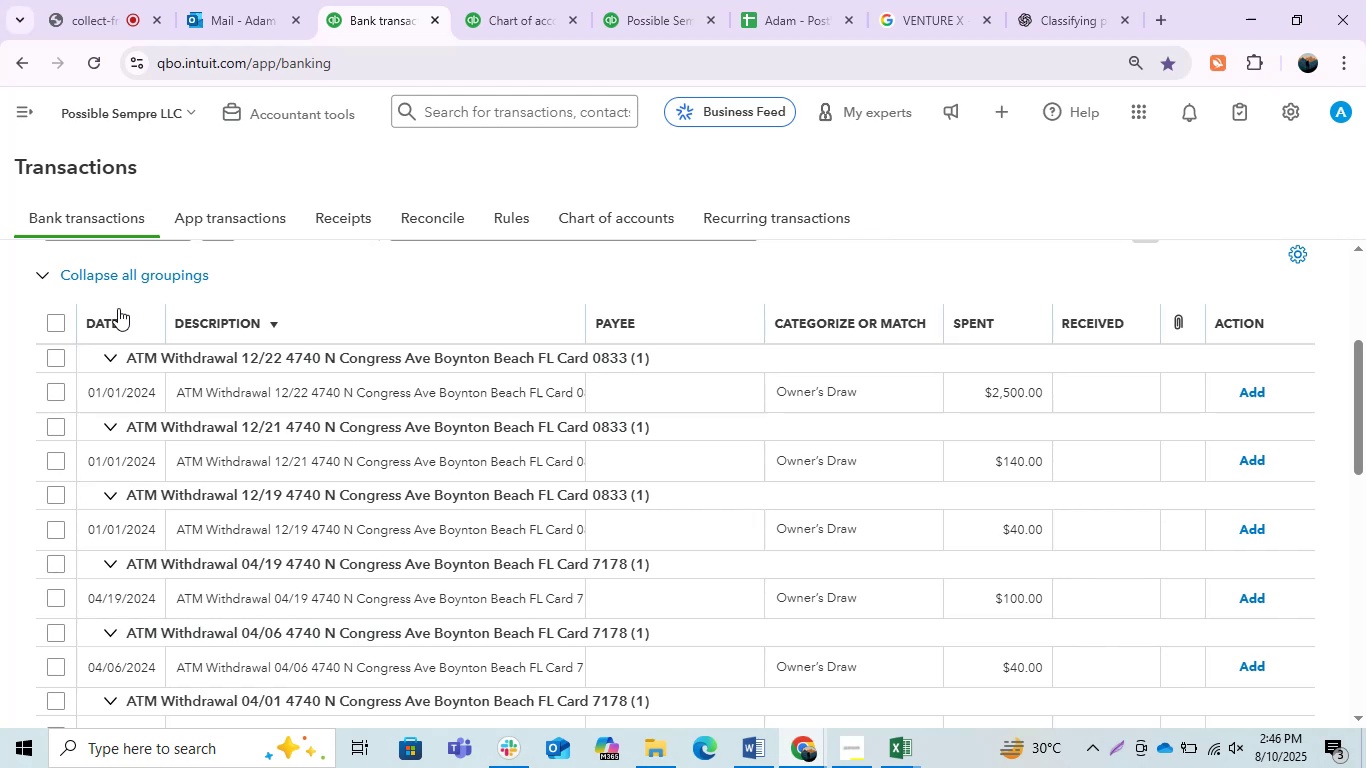 
left_click([56, 320])
 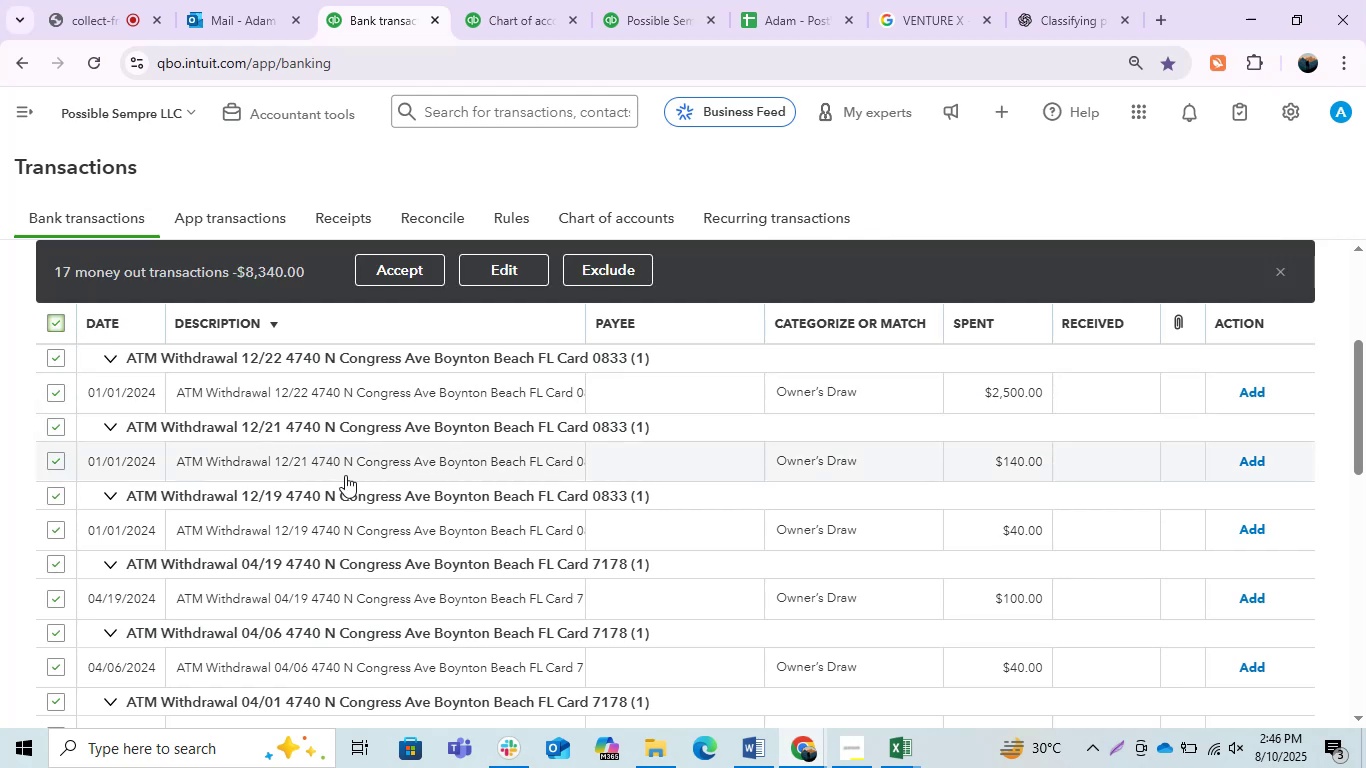 
scroll: coordinate [412, 577], scroll_direction: down, amount: 4.0
 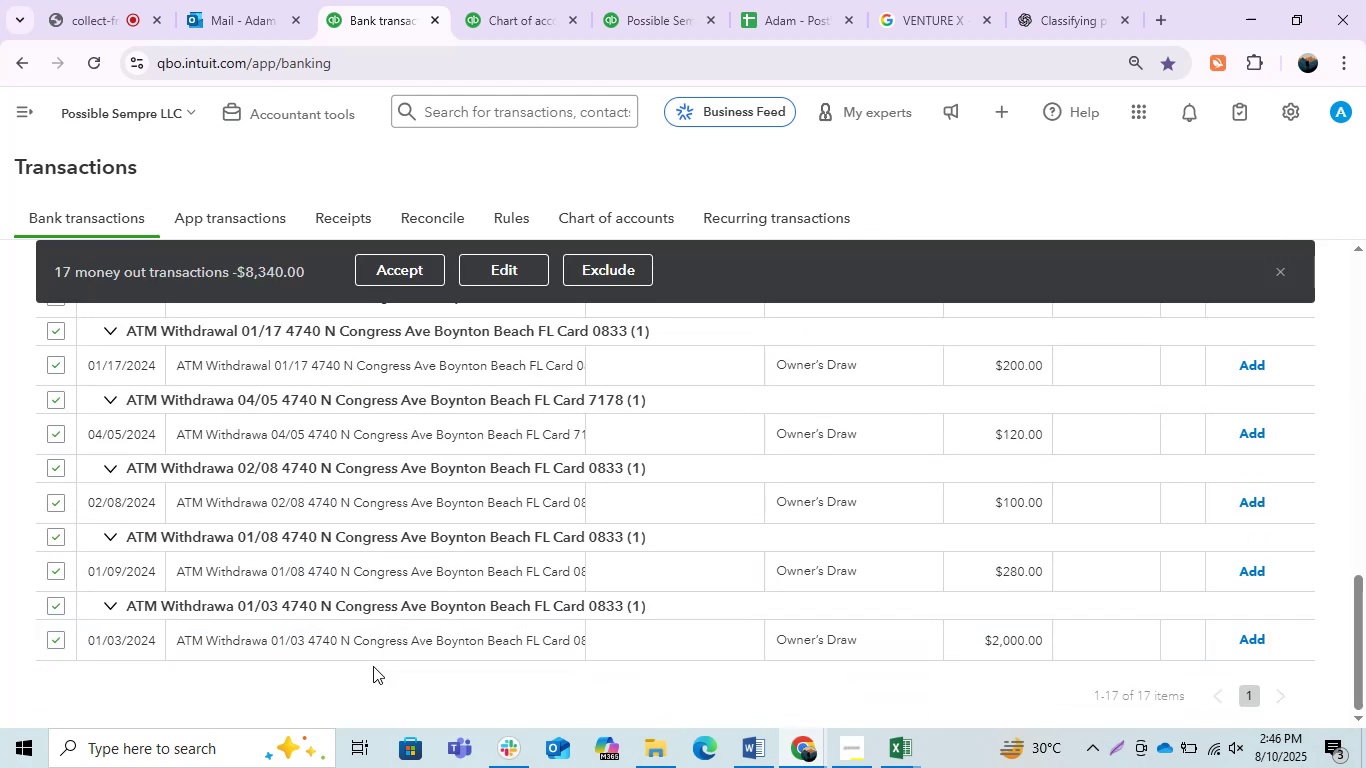 
scroll: coordinate [373, 666], scroll_direction: up, amount: 5.0
 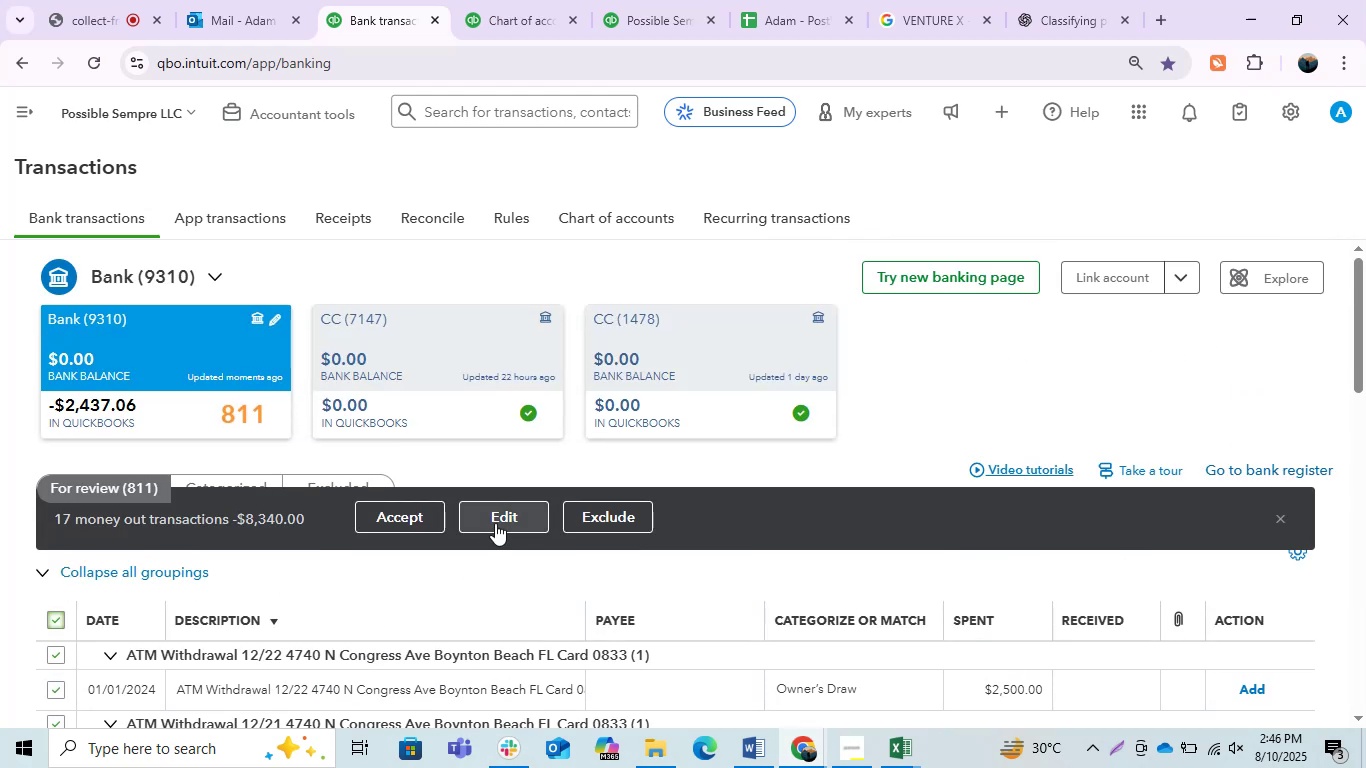 
scroll: coordinate [473, 590], scroll_direction: down, amount: 1.0
 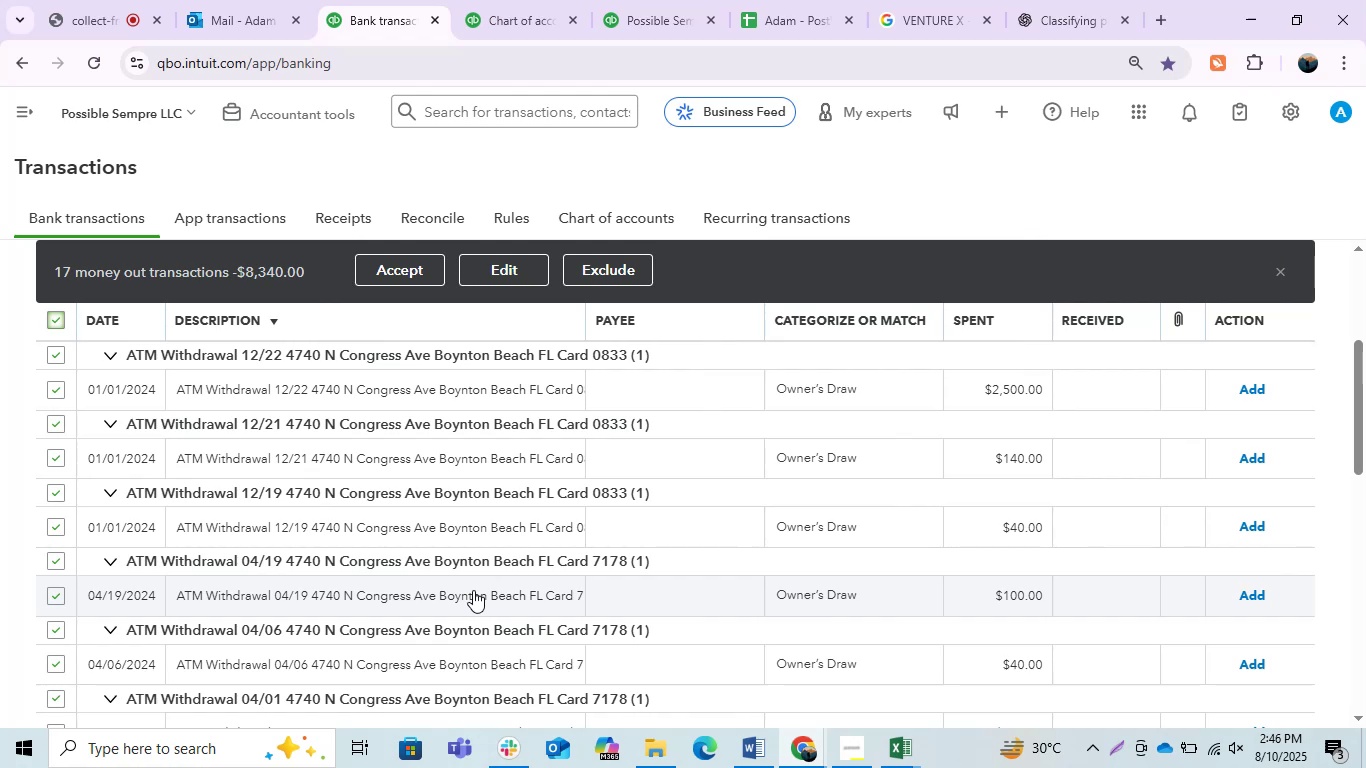 
left_click([492, 277])
 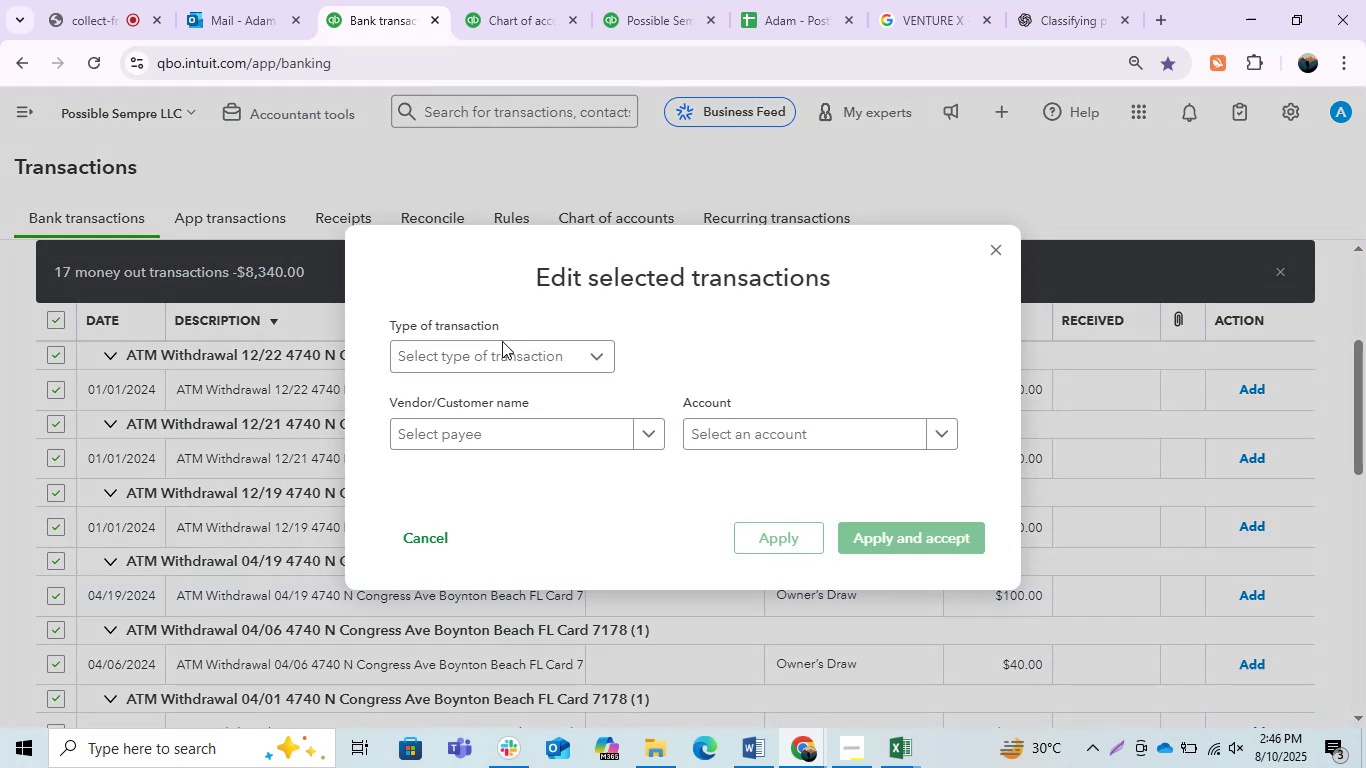 
left_click([500, 353])
 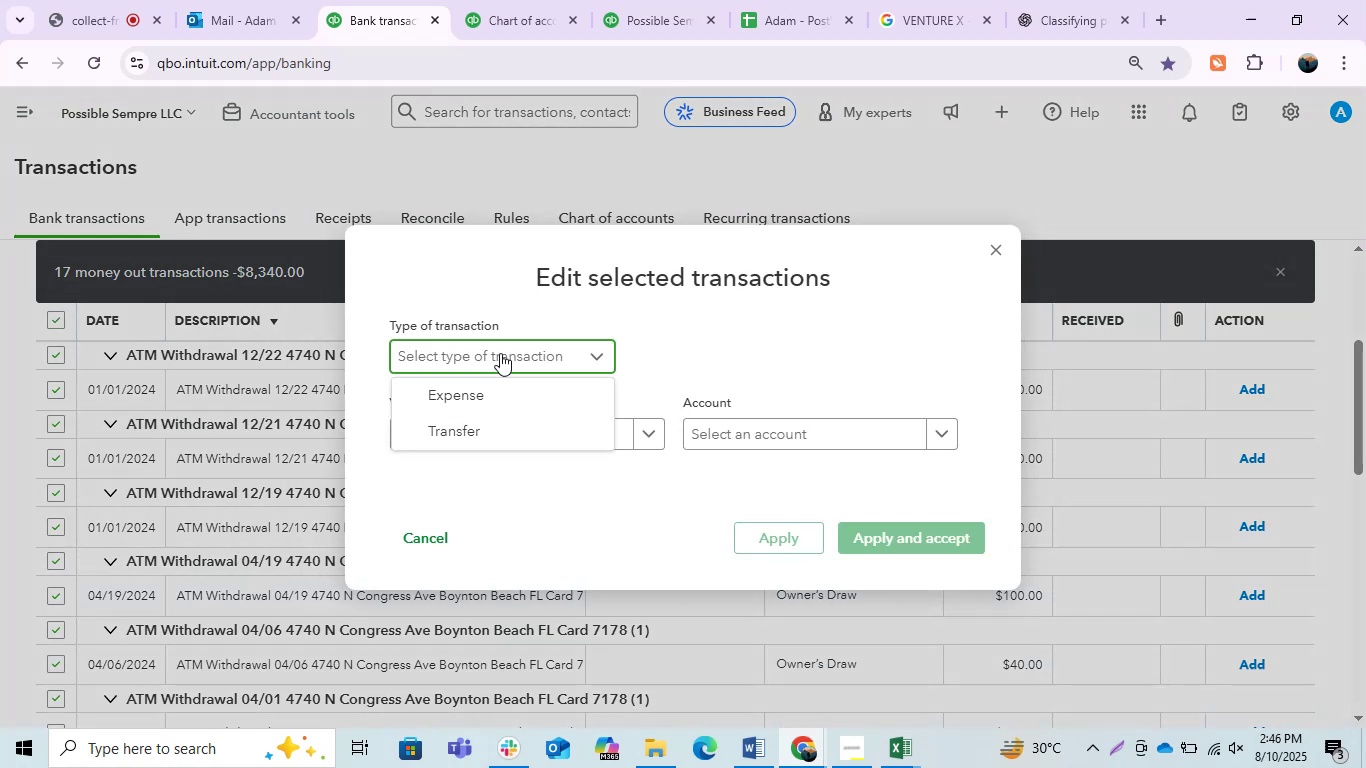 
type(ATa)
 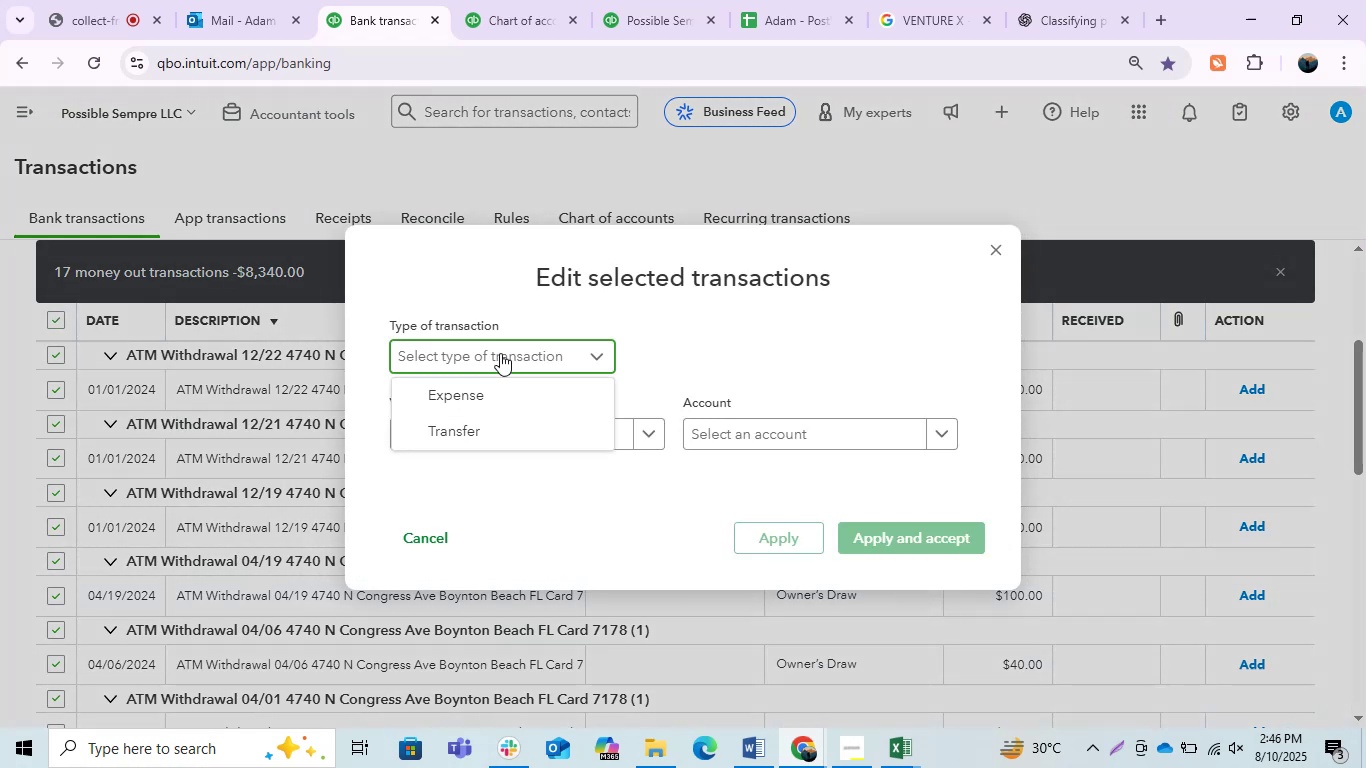 
left_click([500, 353])
 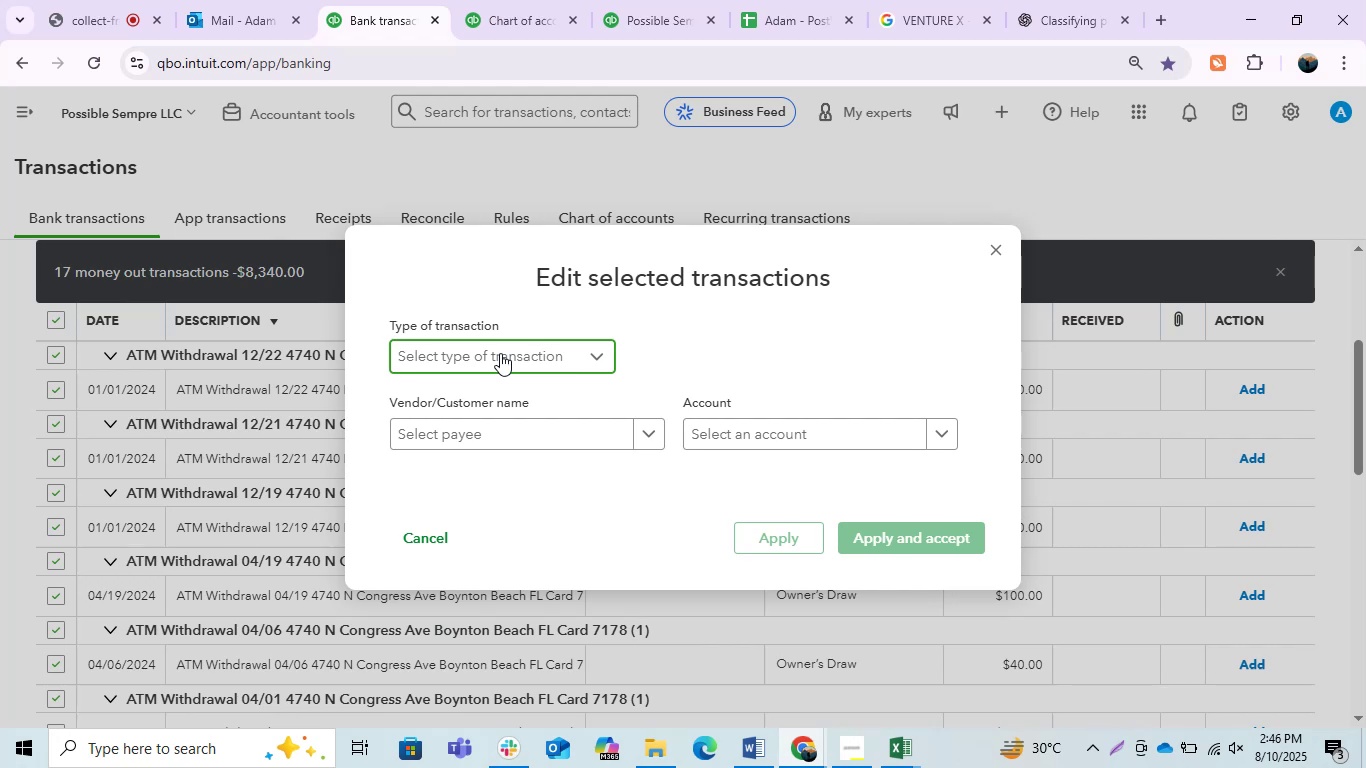 
left_click([552, 432])
 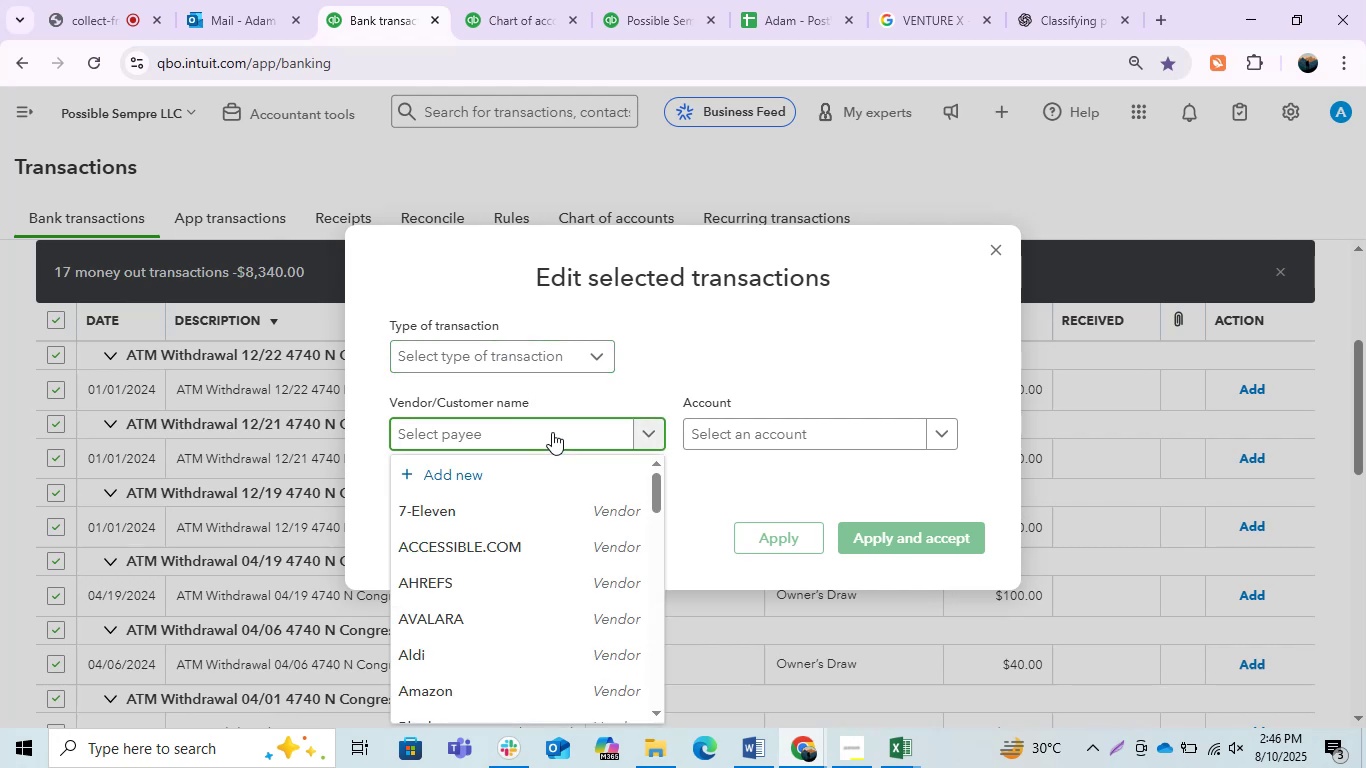 
type(ATM Withdrawal)
 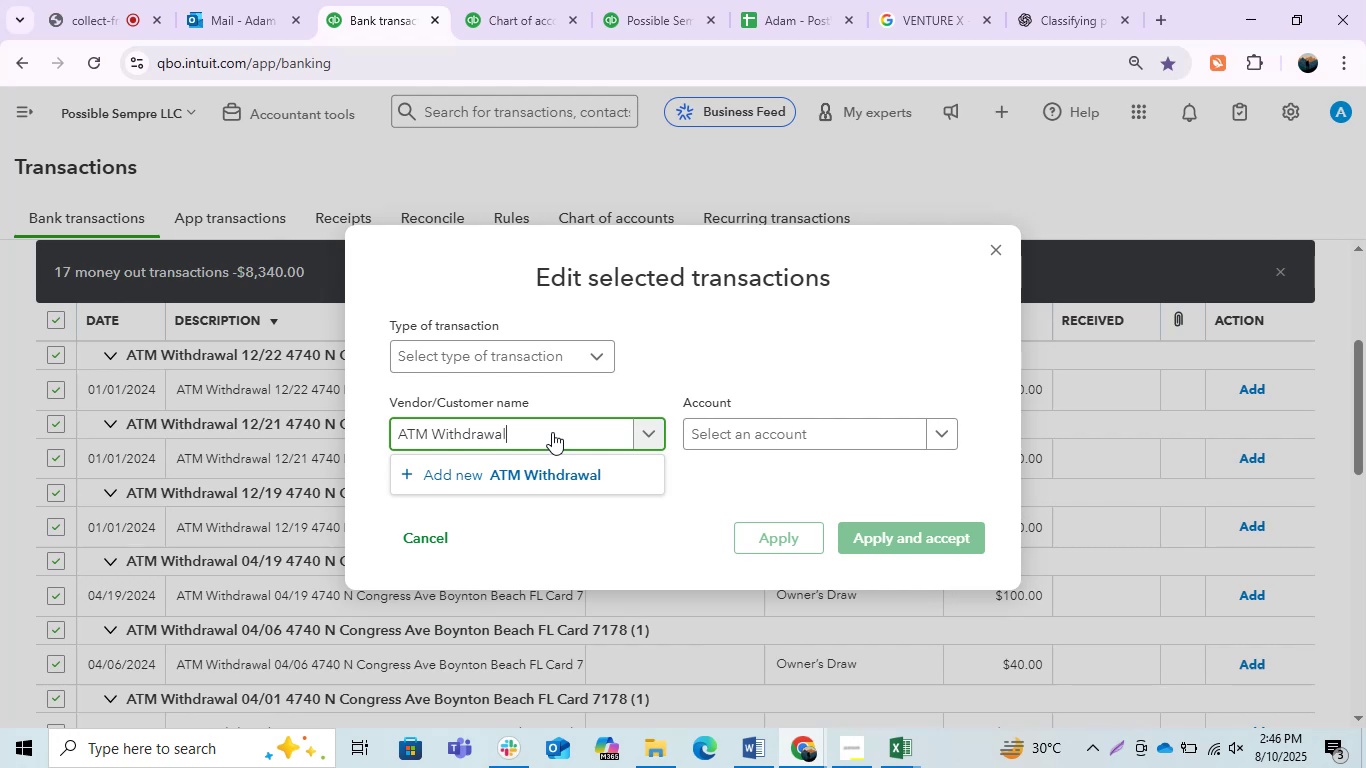 
wait(5.21)
 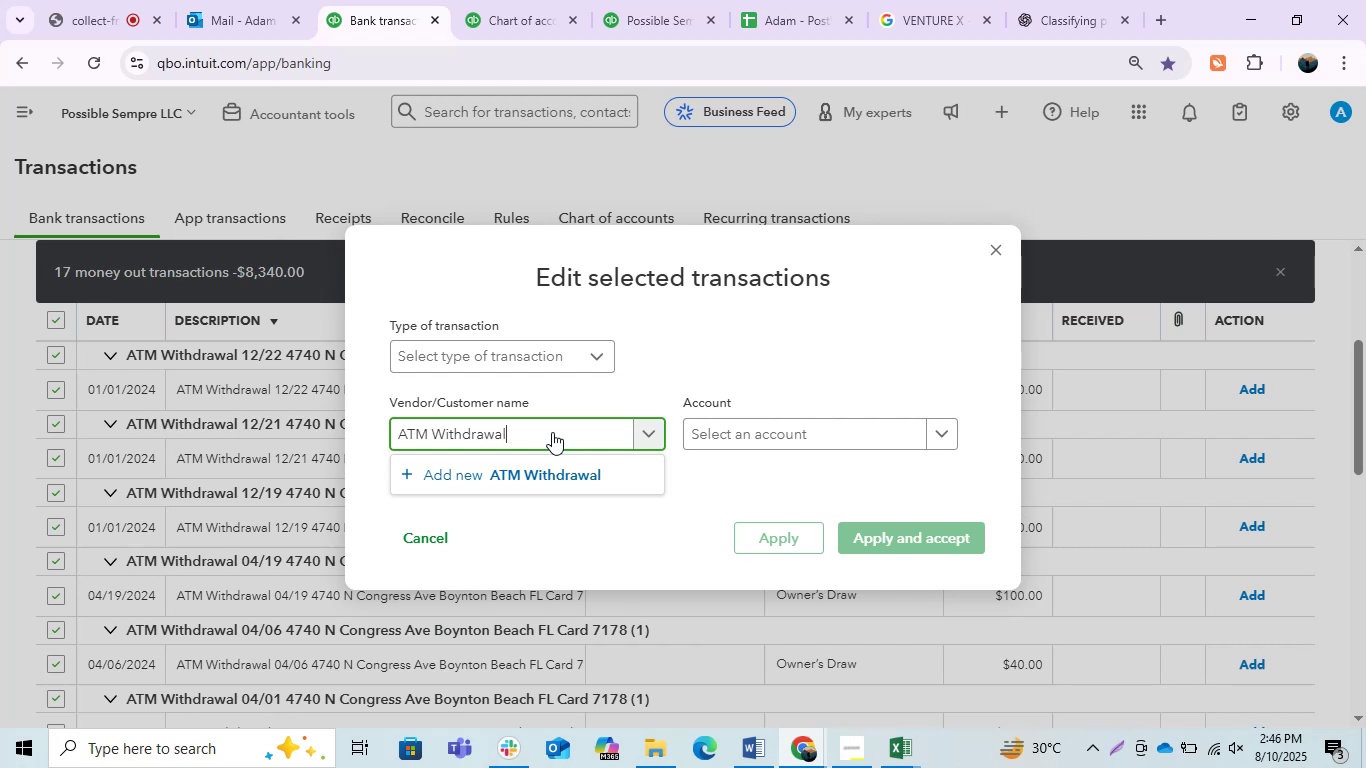 
left_click([584, 470])
 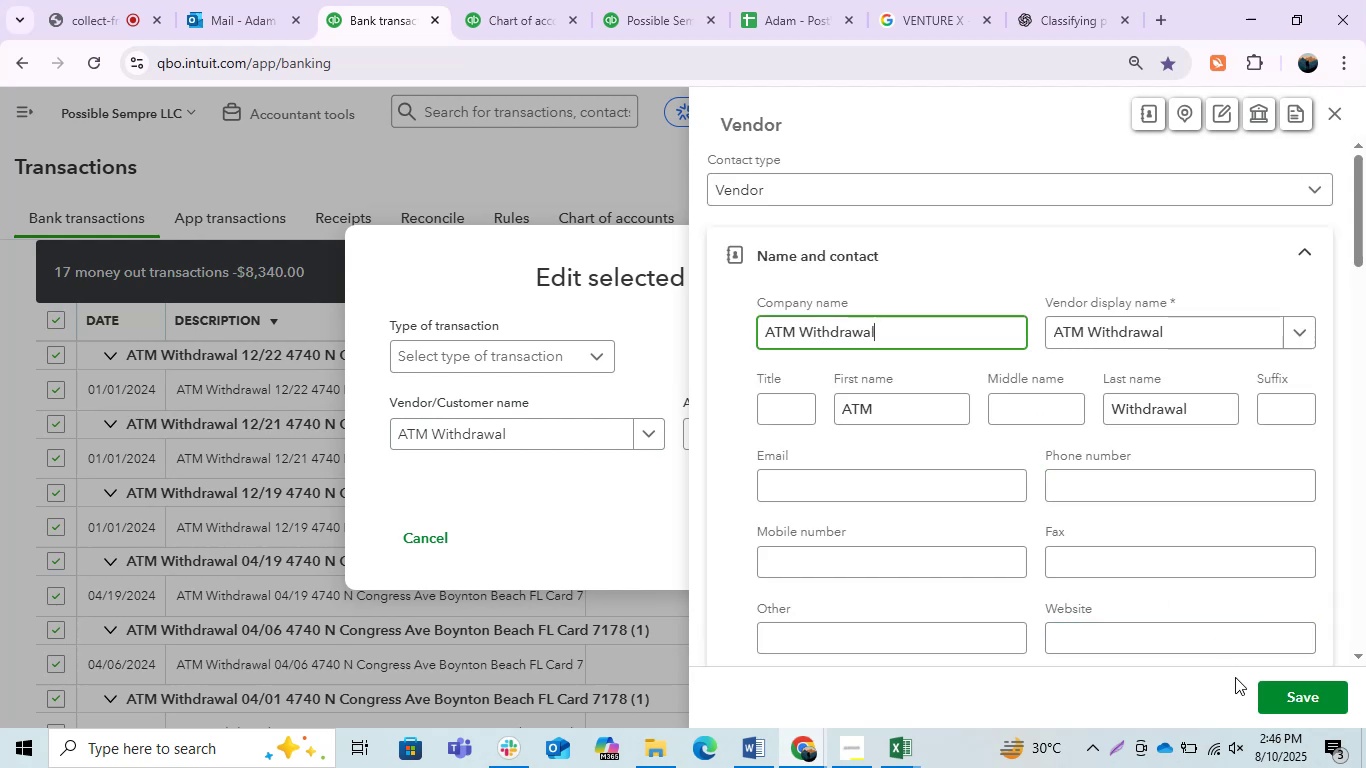 
left_click([1284, 700])
 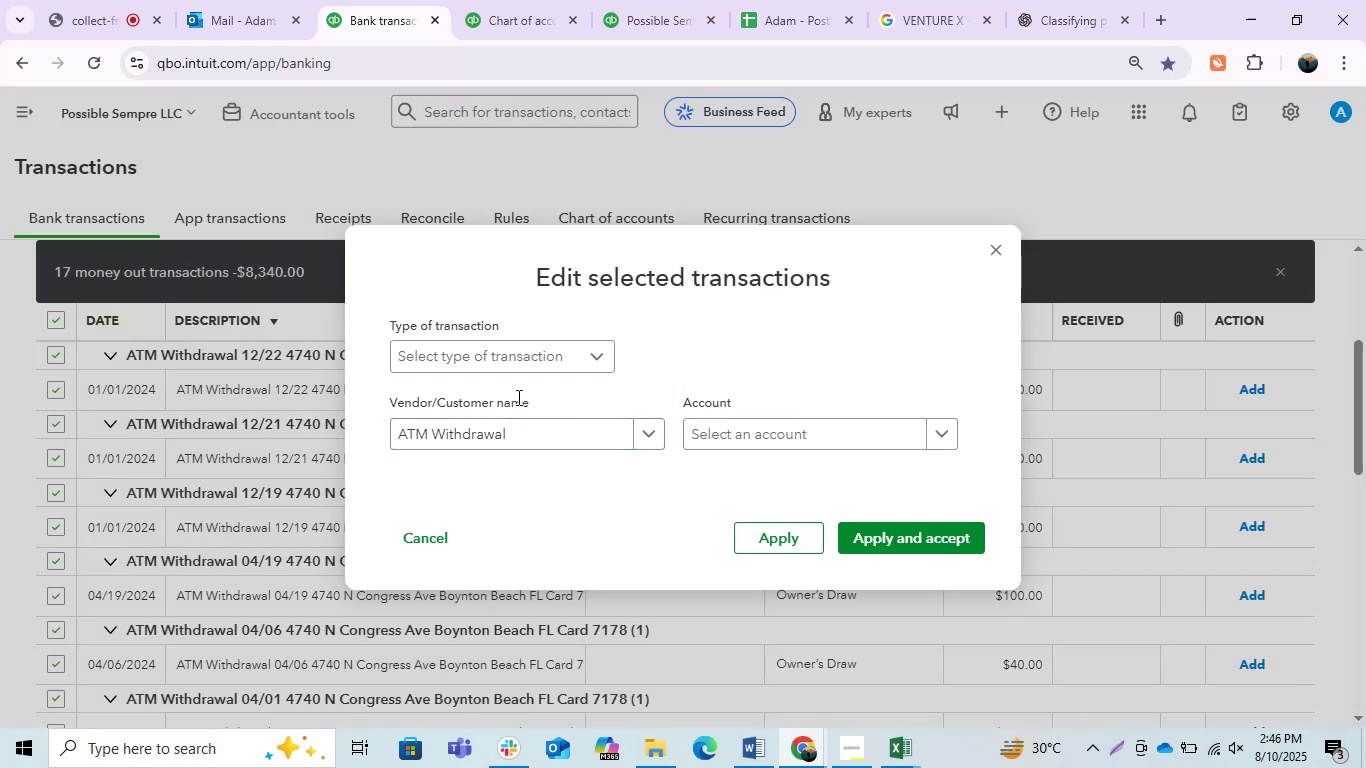 
left_click([724, 430])
 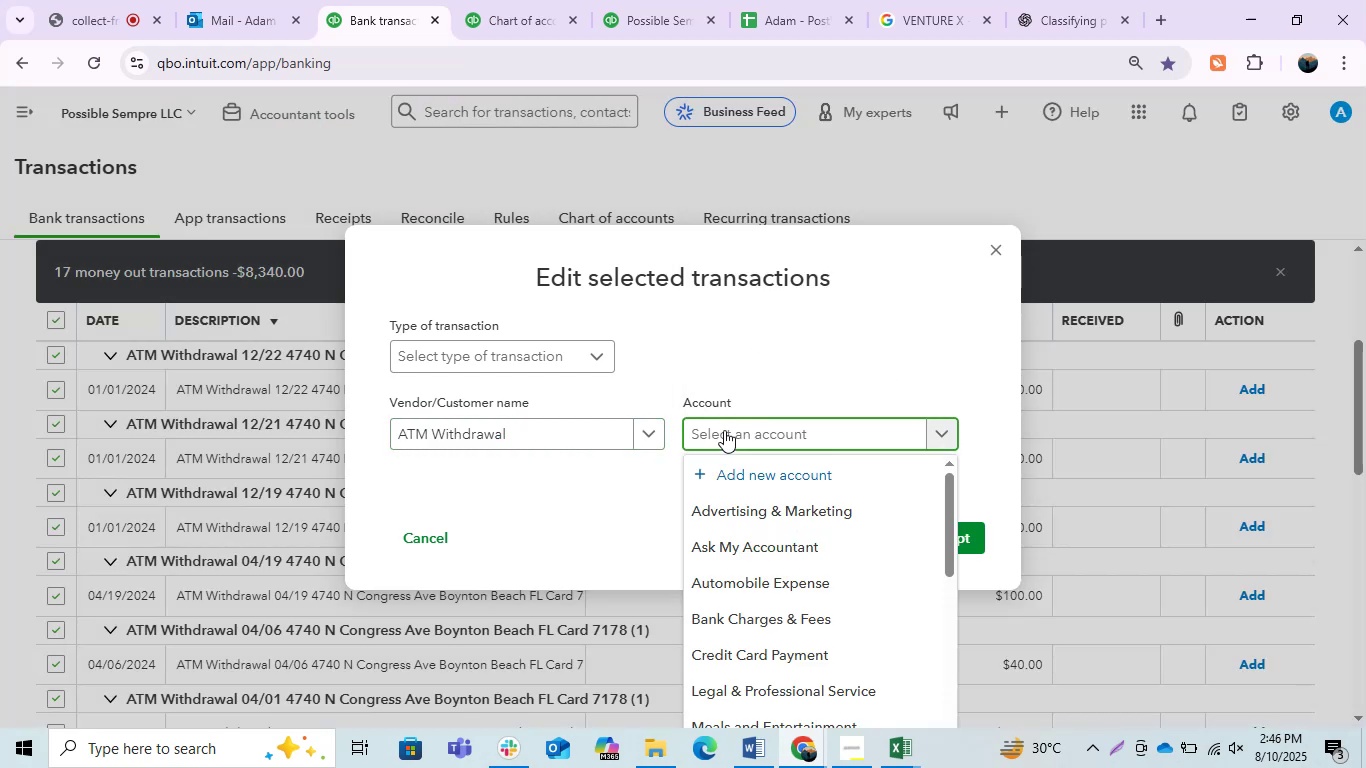 
type(owner)
 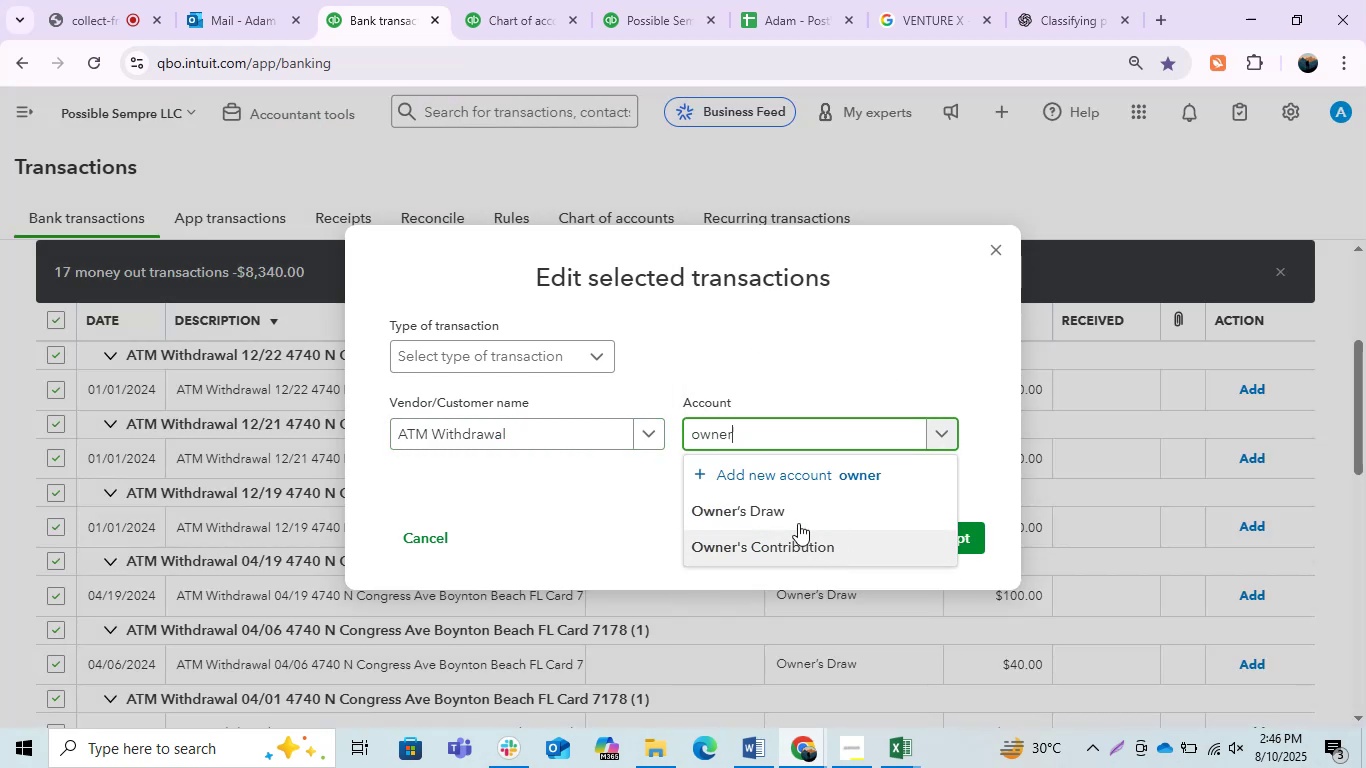 
left_click([777, 516])
 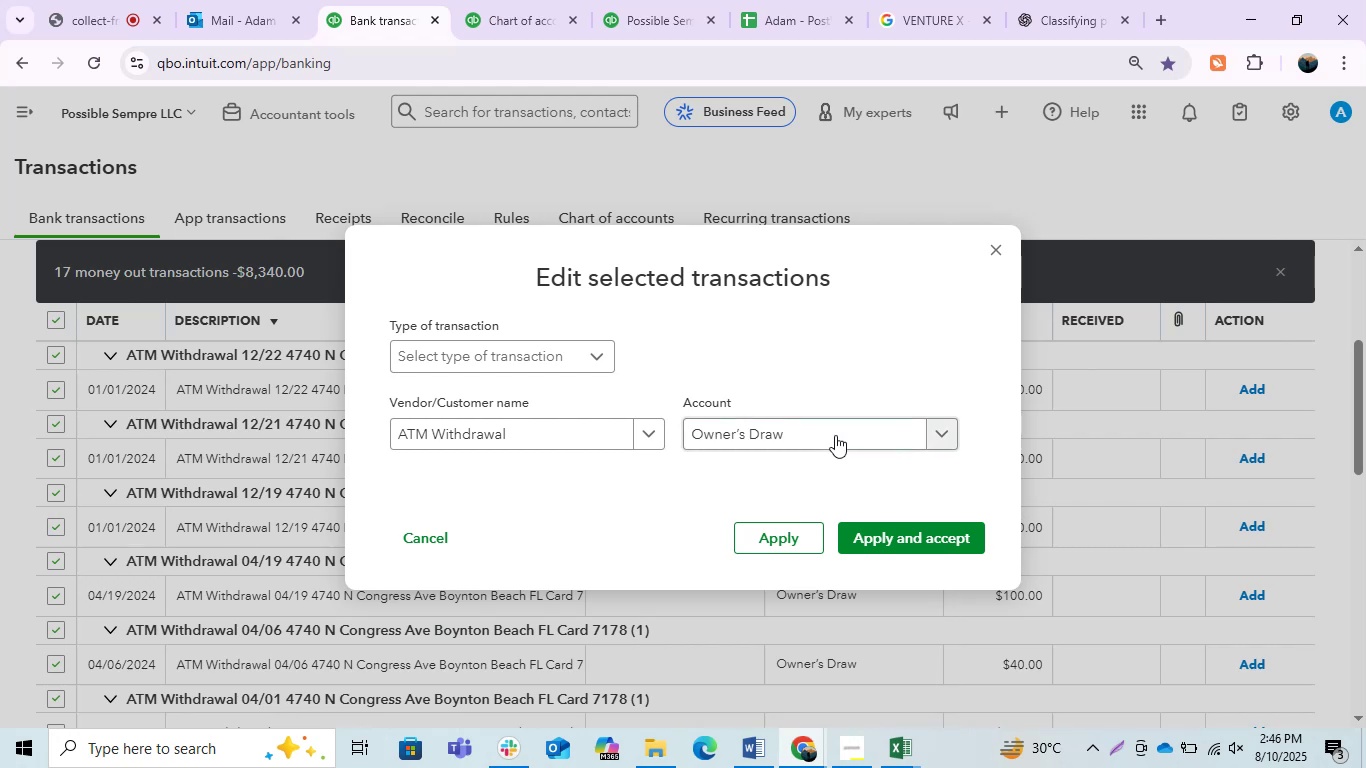 
left_click([834, 430])
 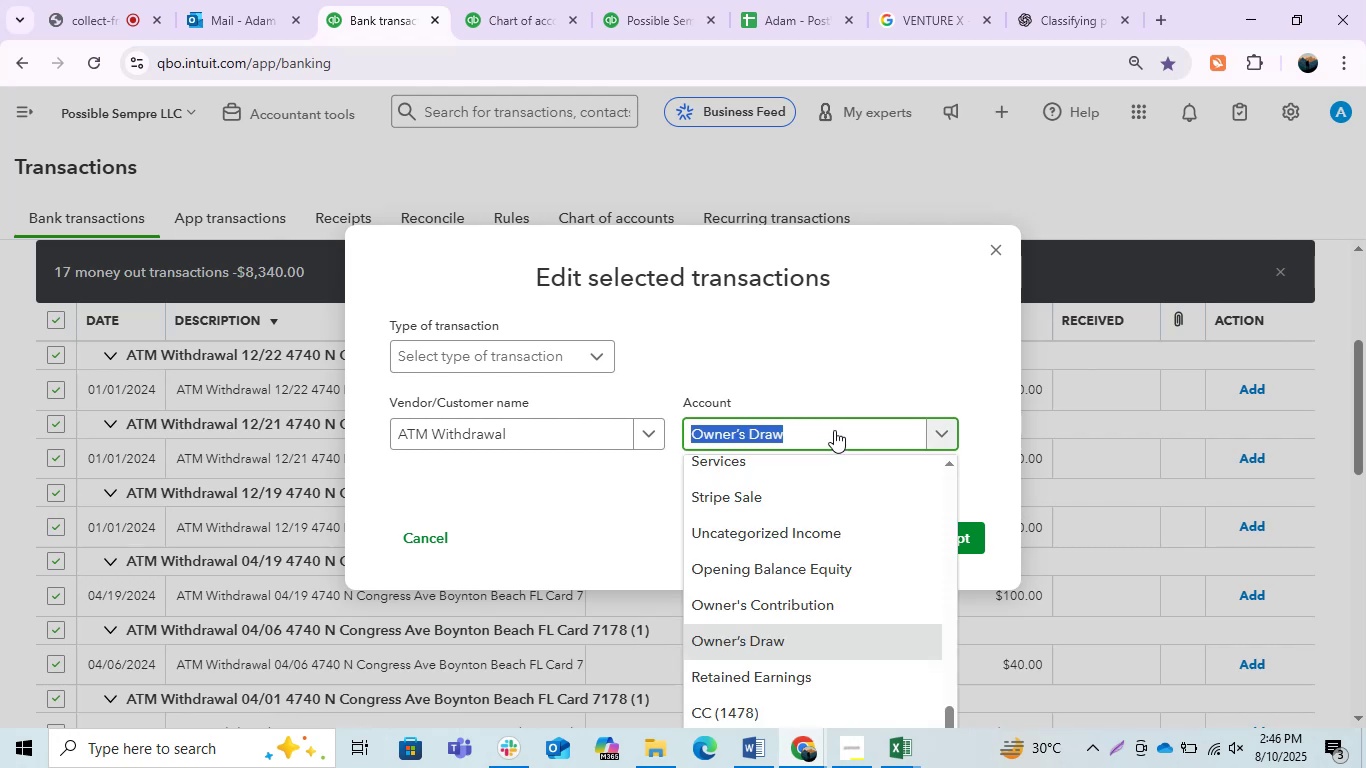 
type(Shareholde)
 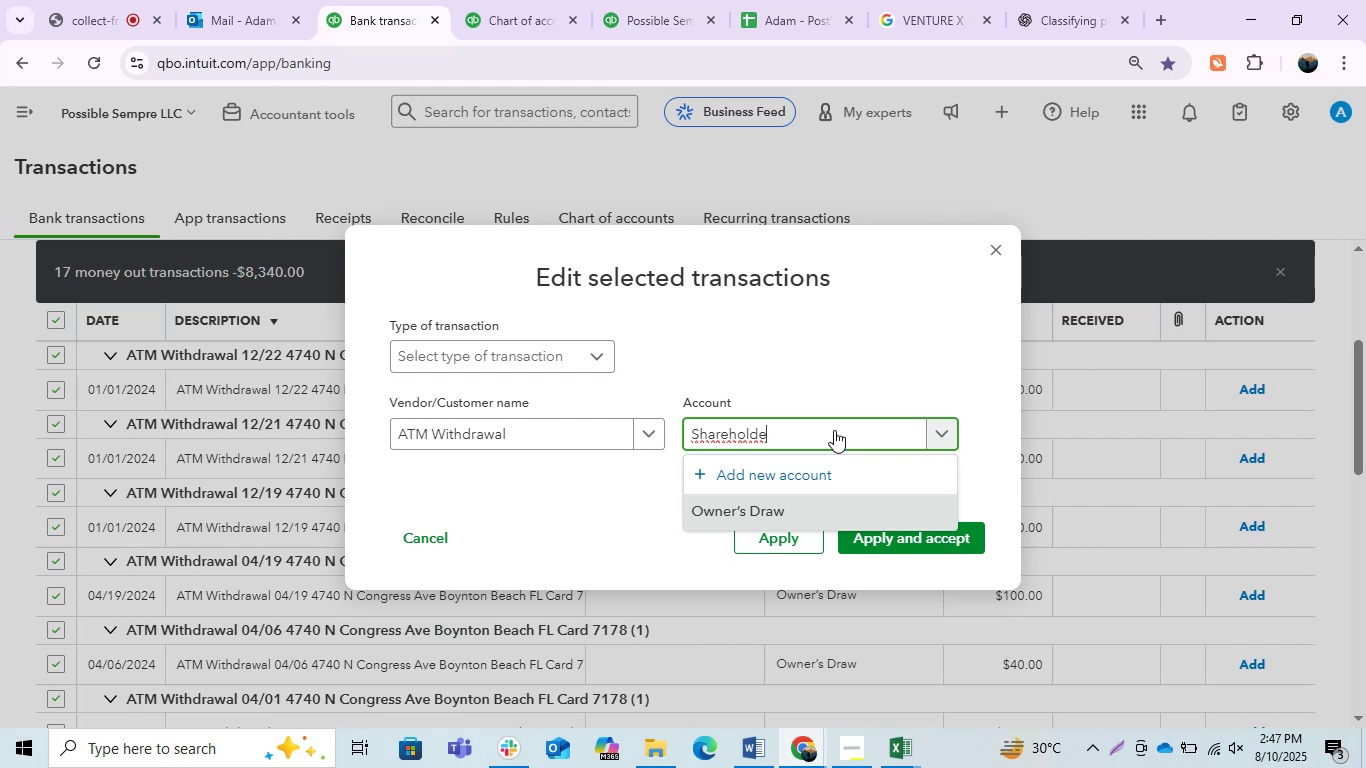 
wait(7.87)
 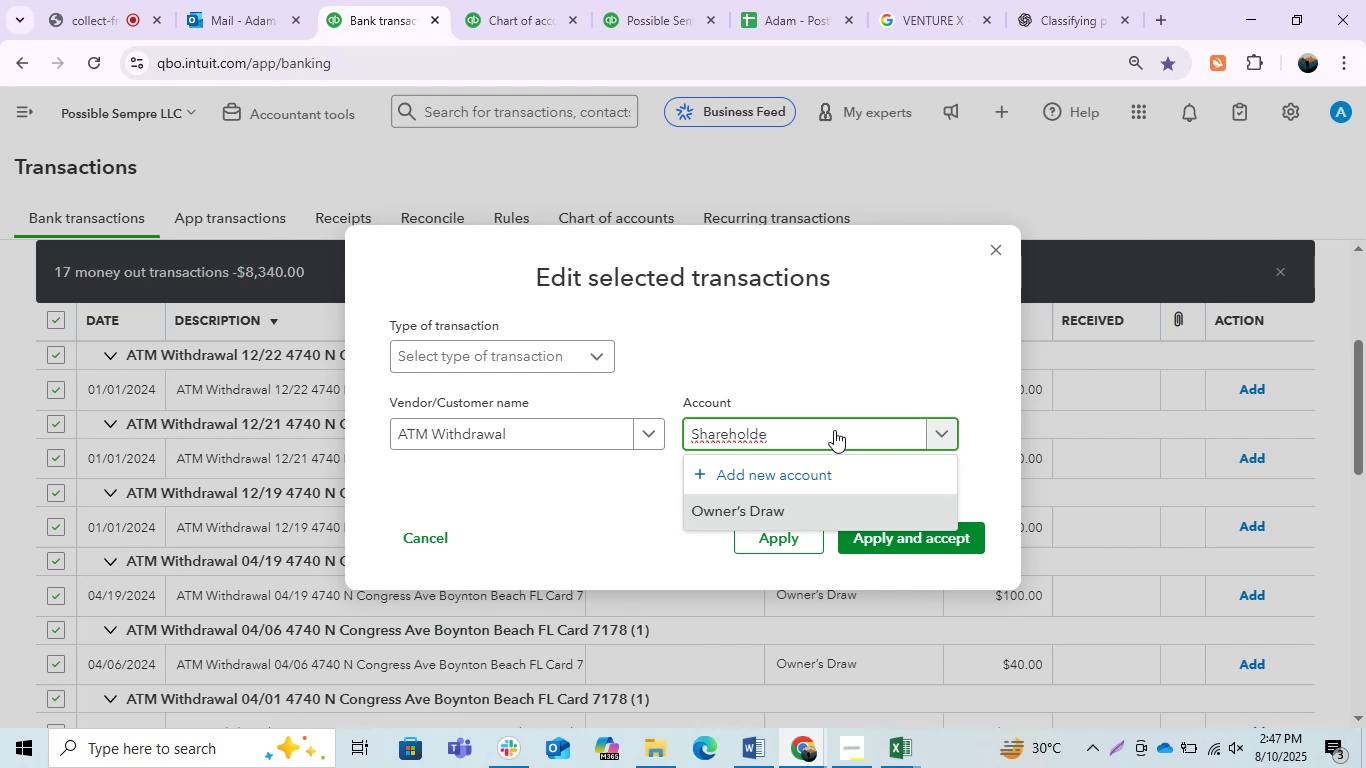 
type(r Distribution)
 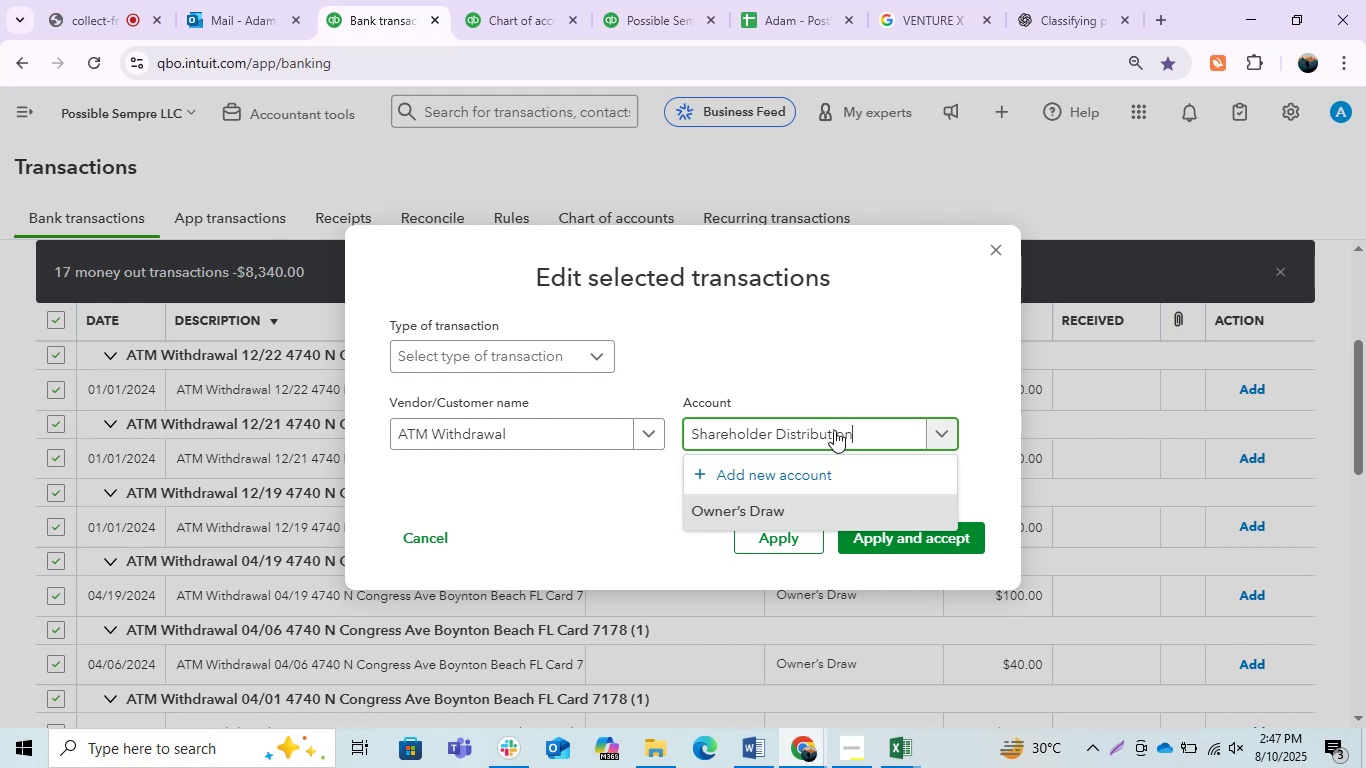 
key(S)
 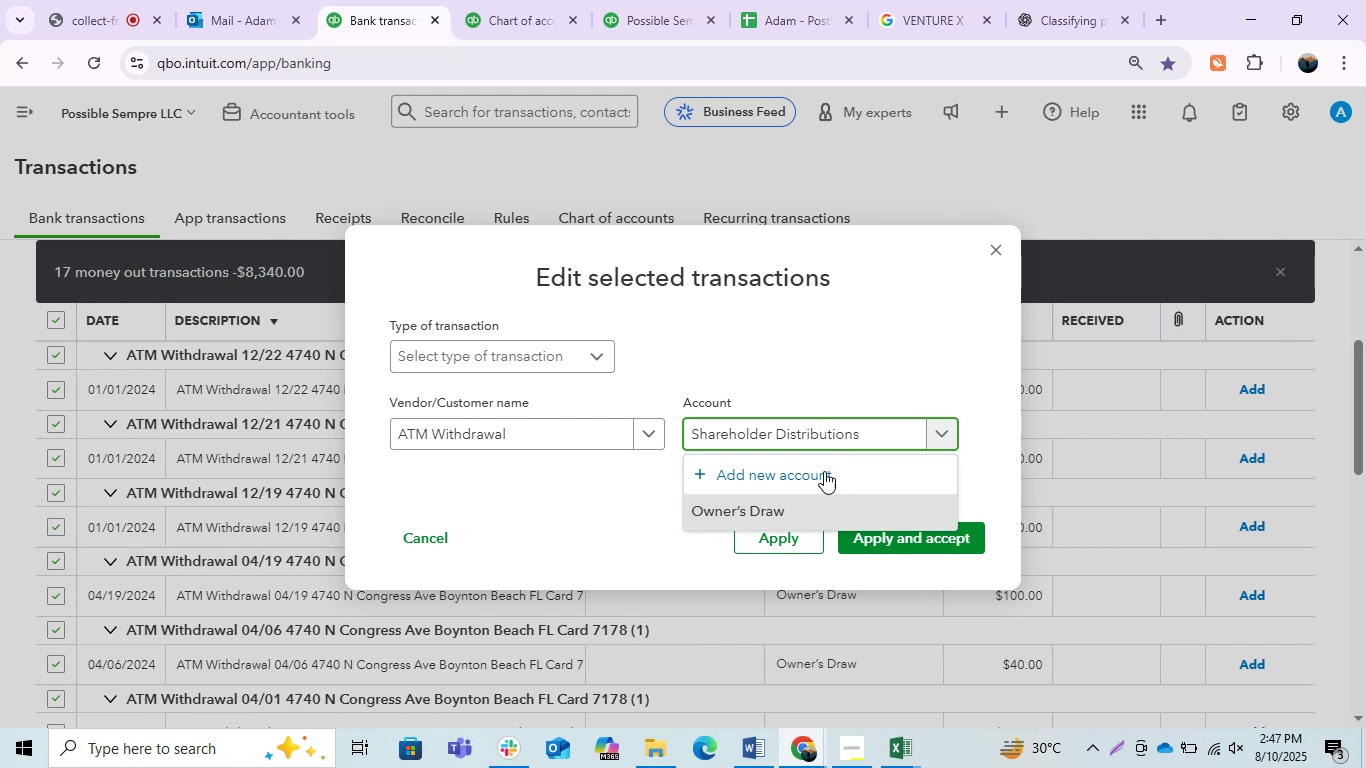 
left_click([817, 472])
 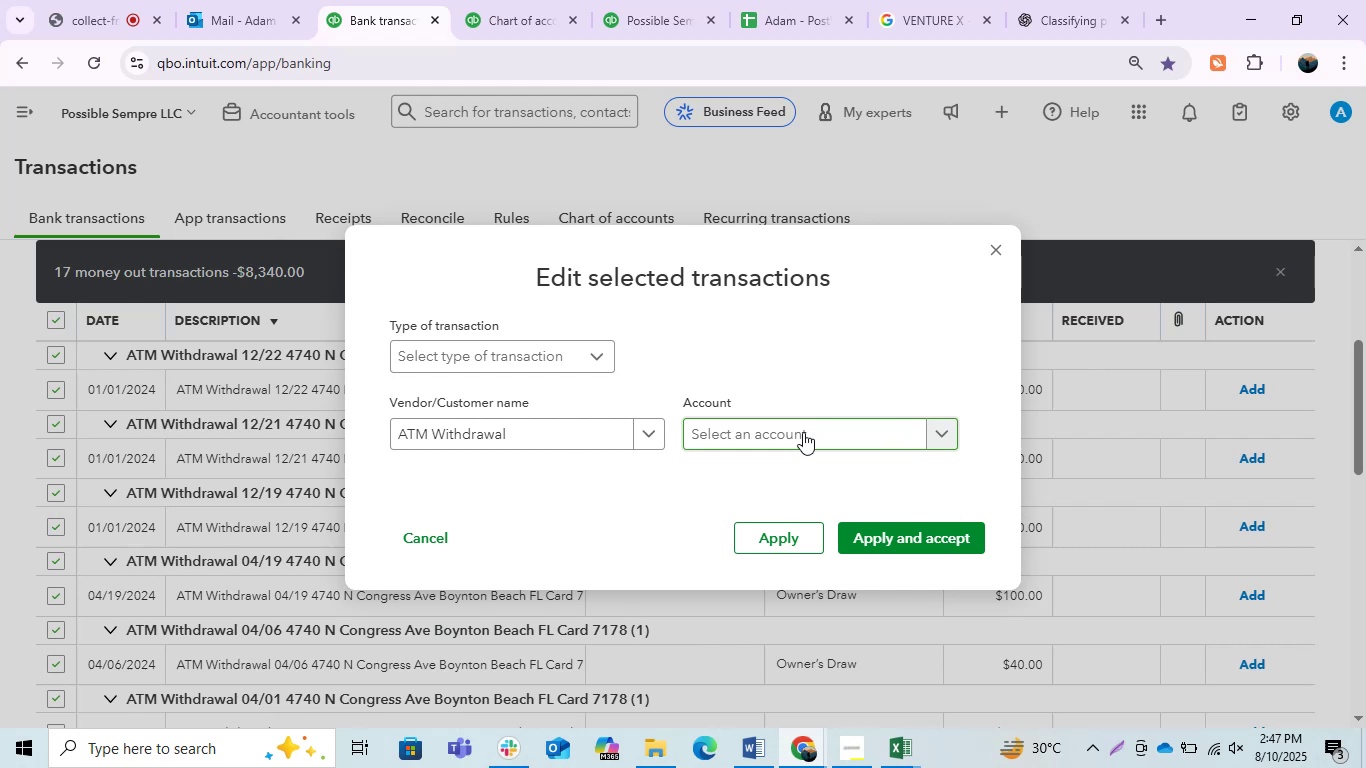 
wait(5.38)
 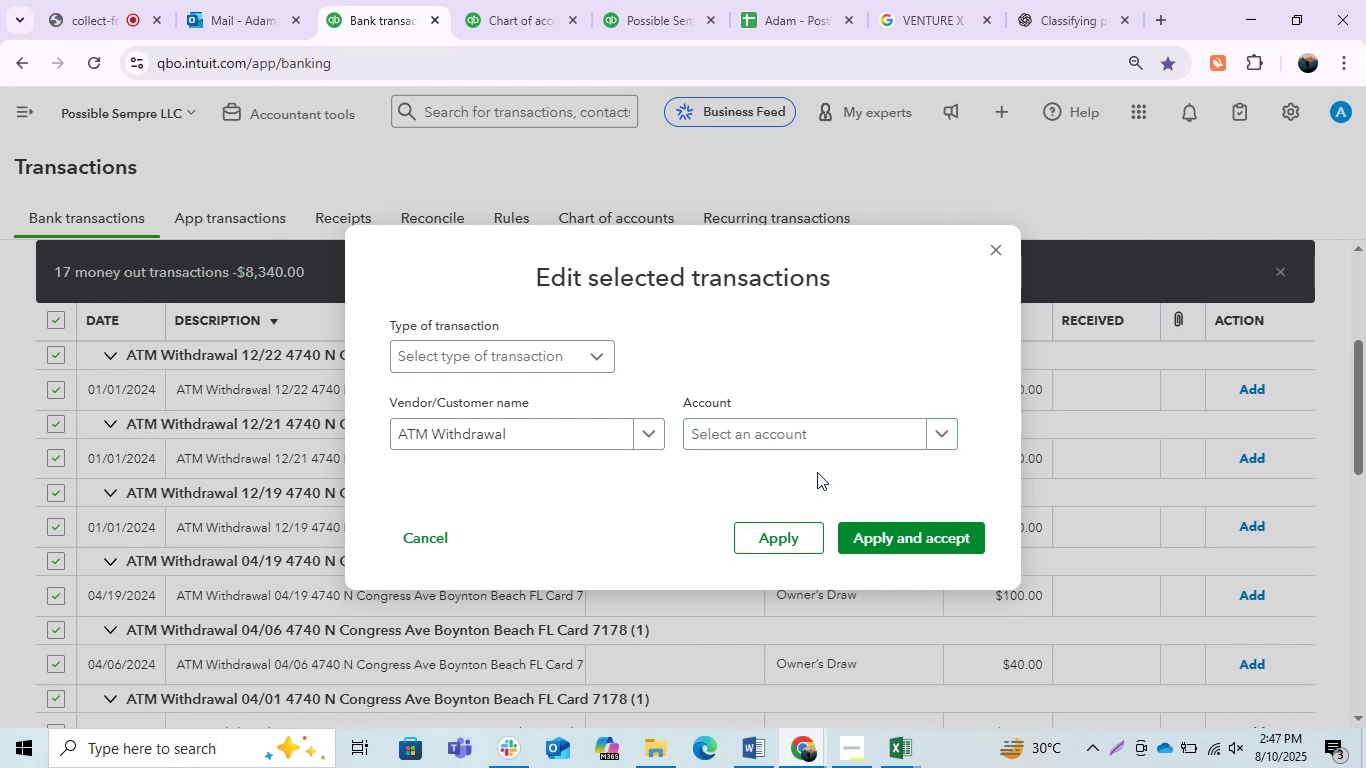 
left_click([554, 0])
 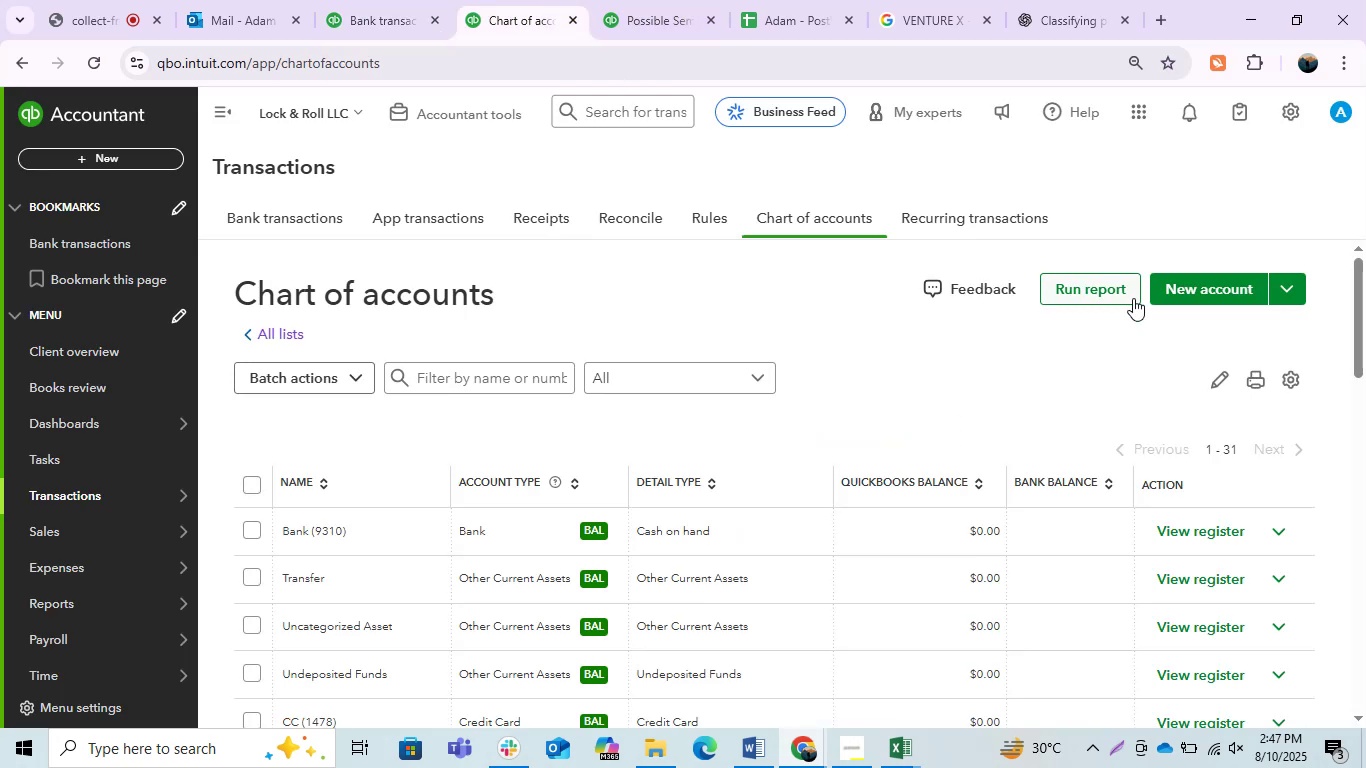 
left_click([1238, 277])
 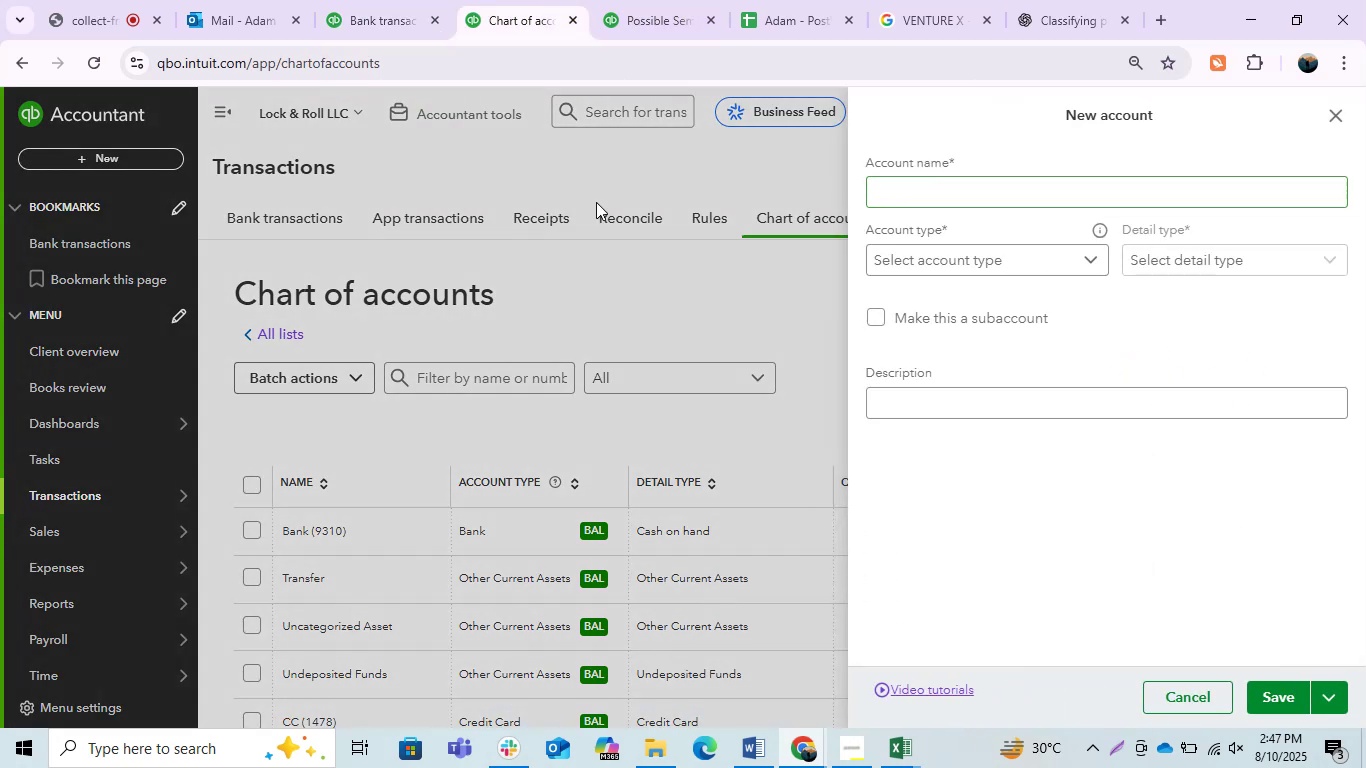 
wait(10.44)
 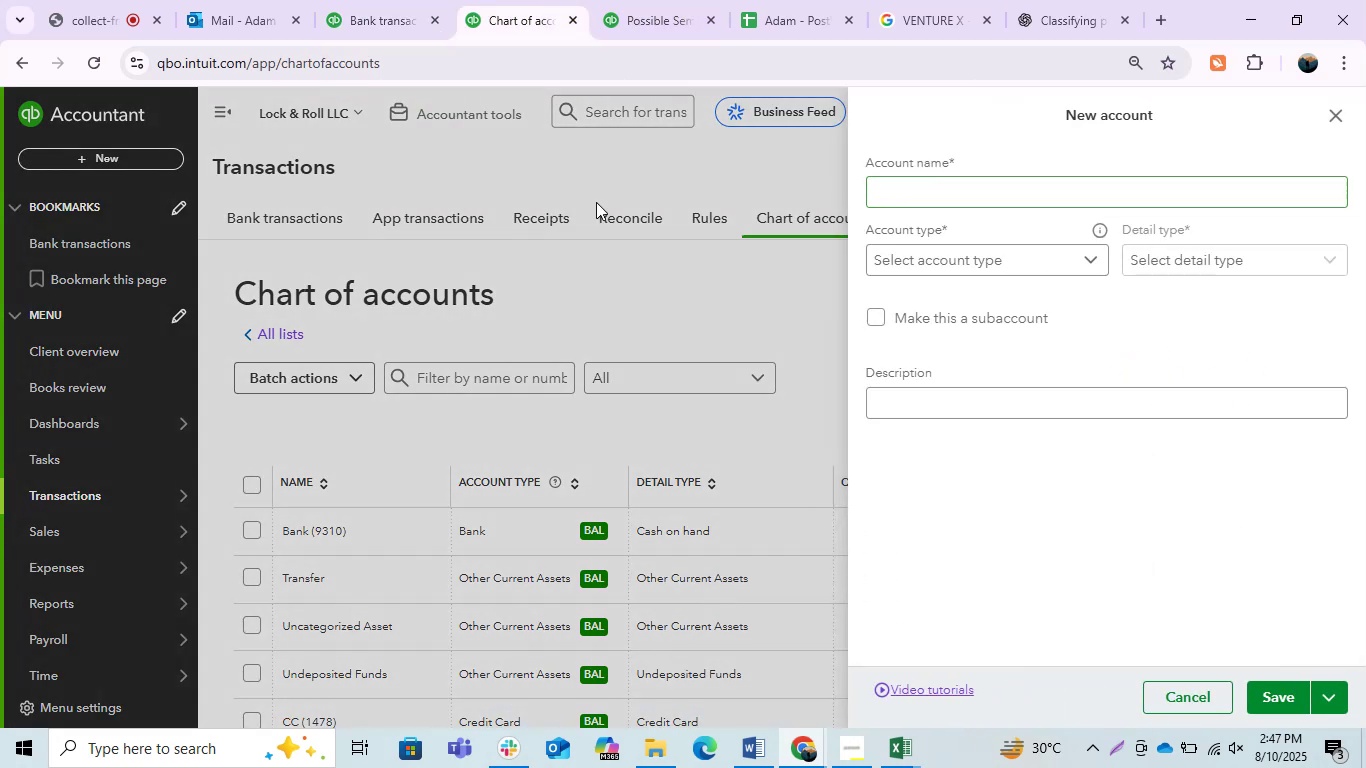 
left_click([645, 165])
 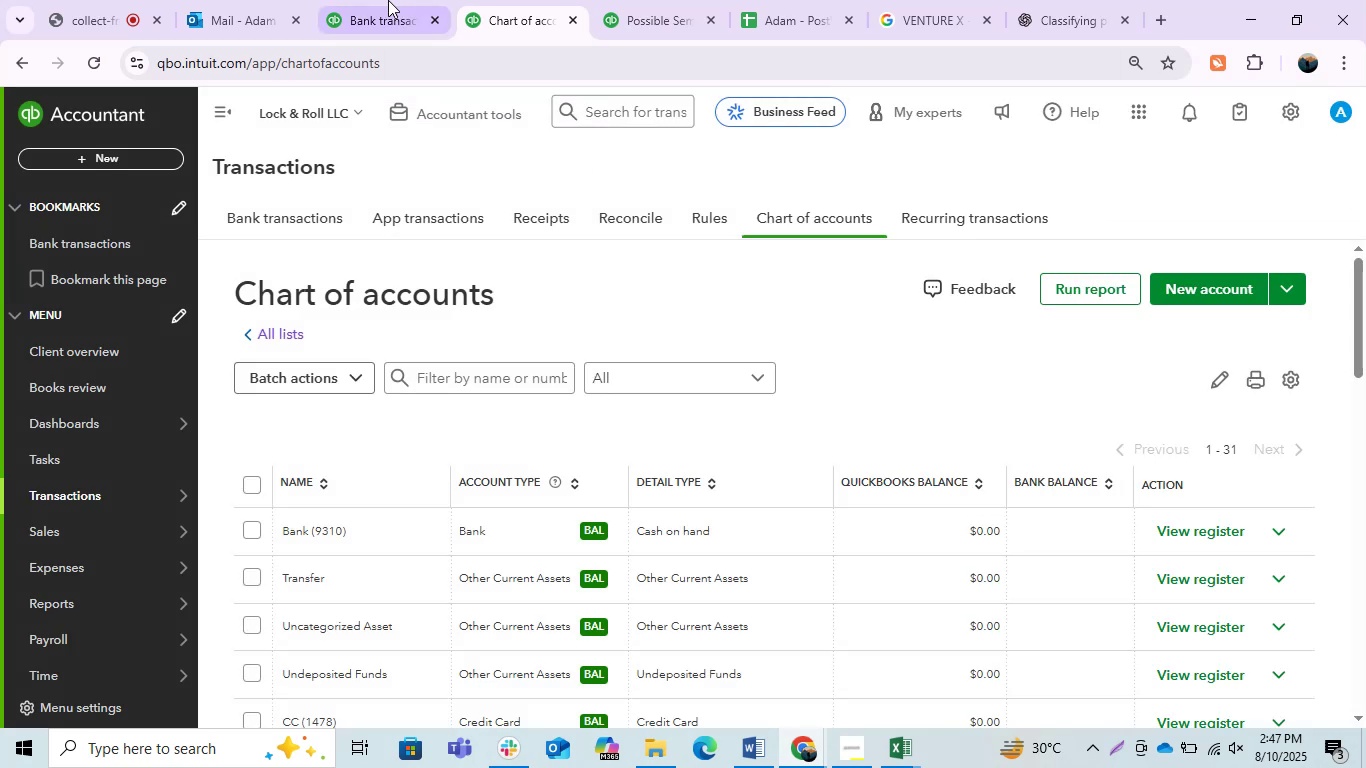 
left_click([388, 0])
 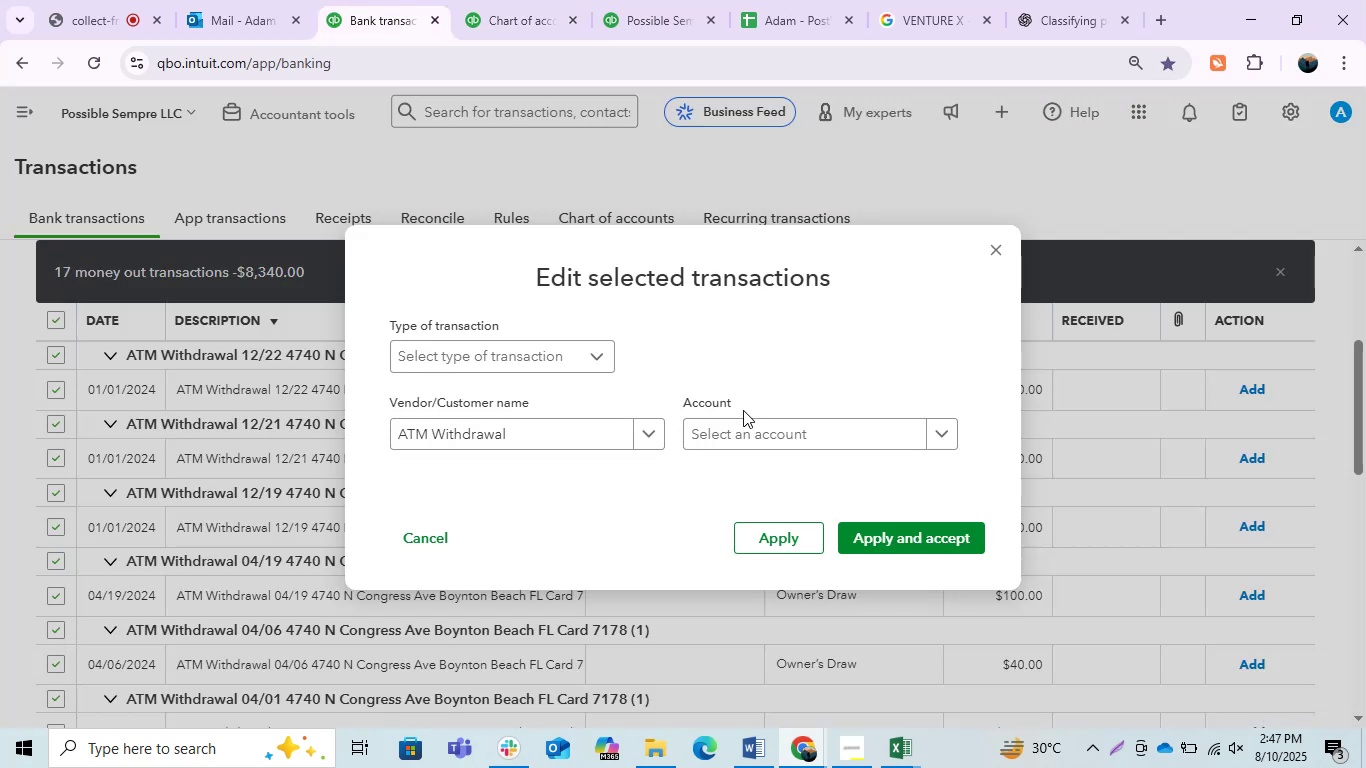 
left_click([749, 433])
 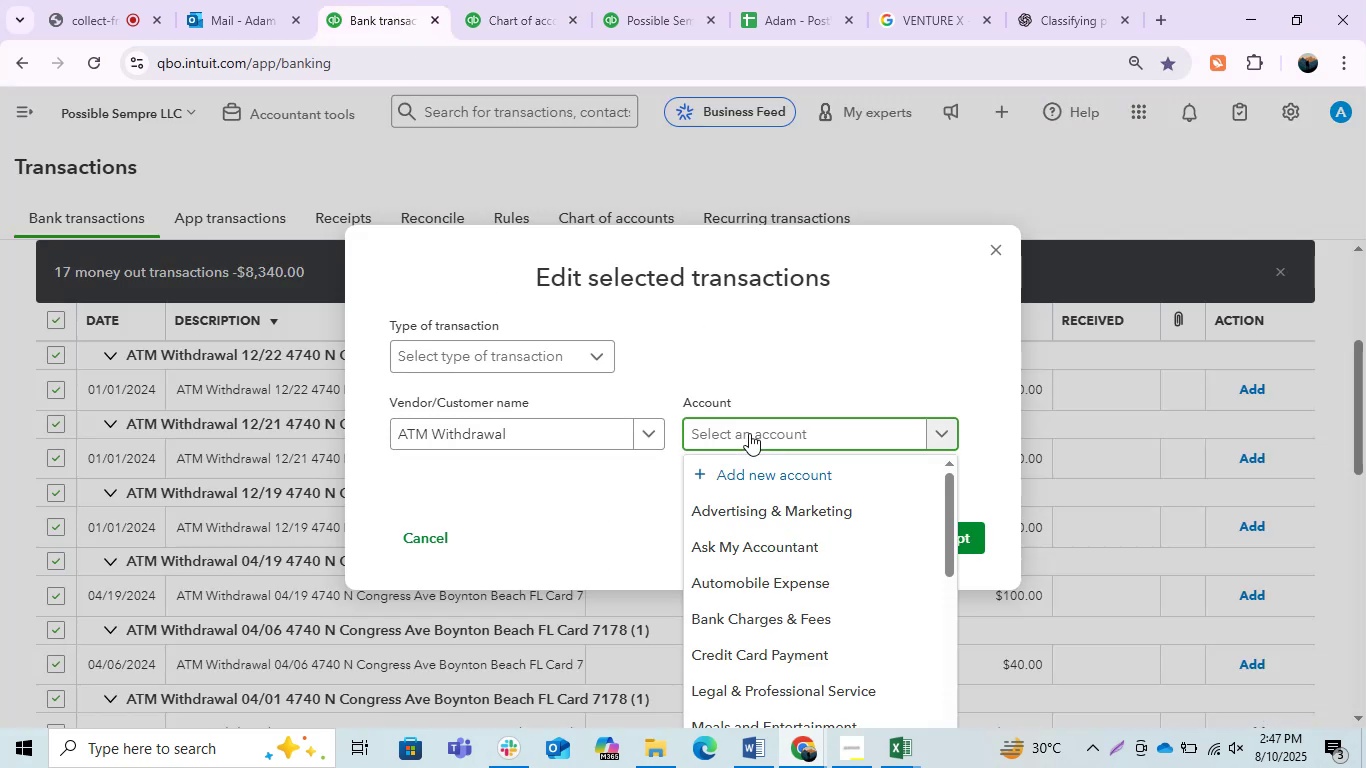 
type(ow)
 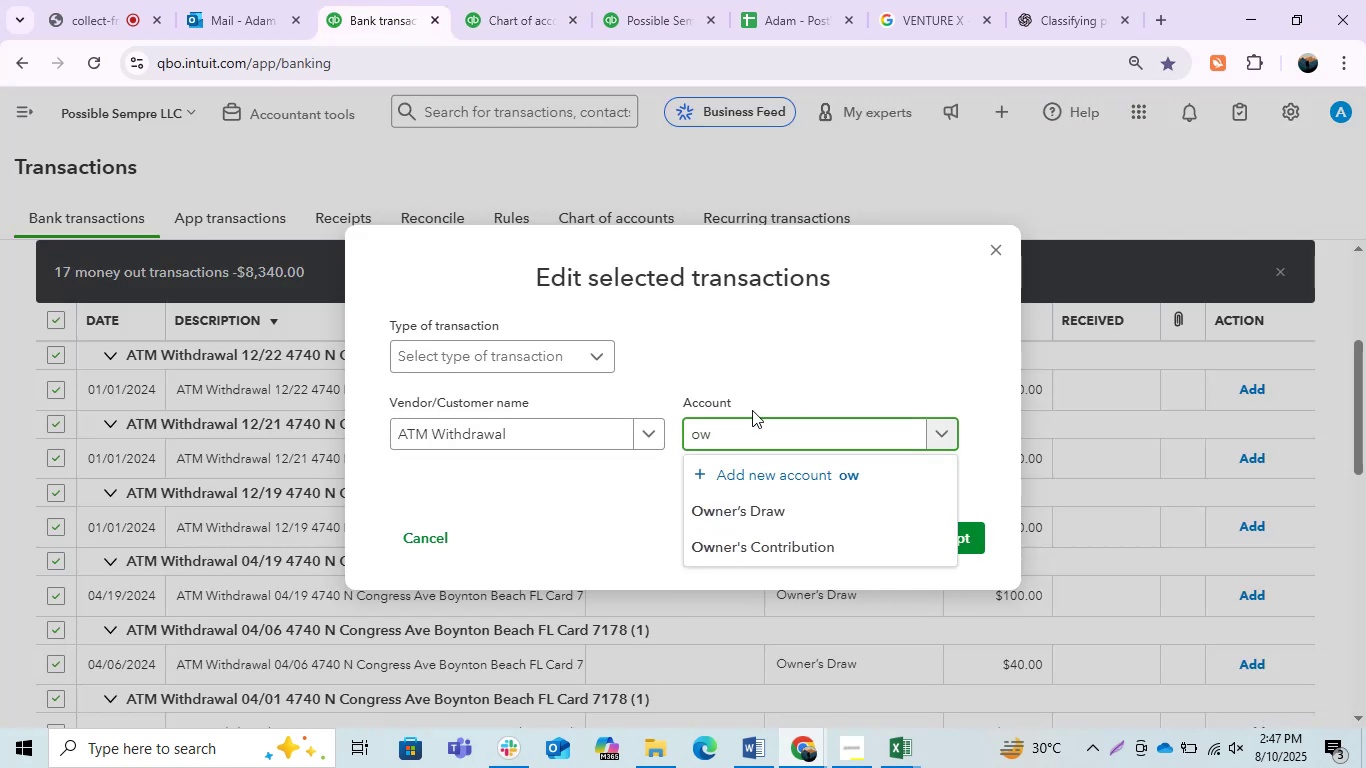 
left_click([736, 504])
 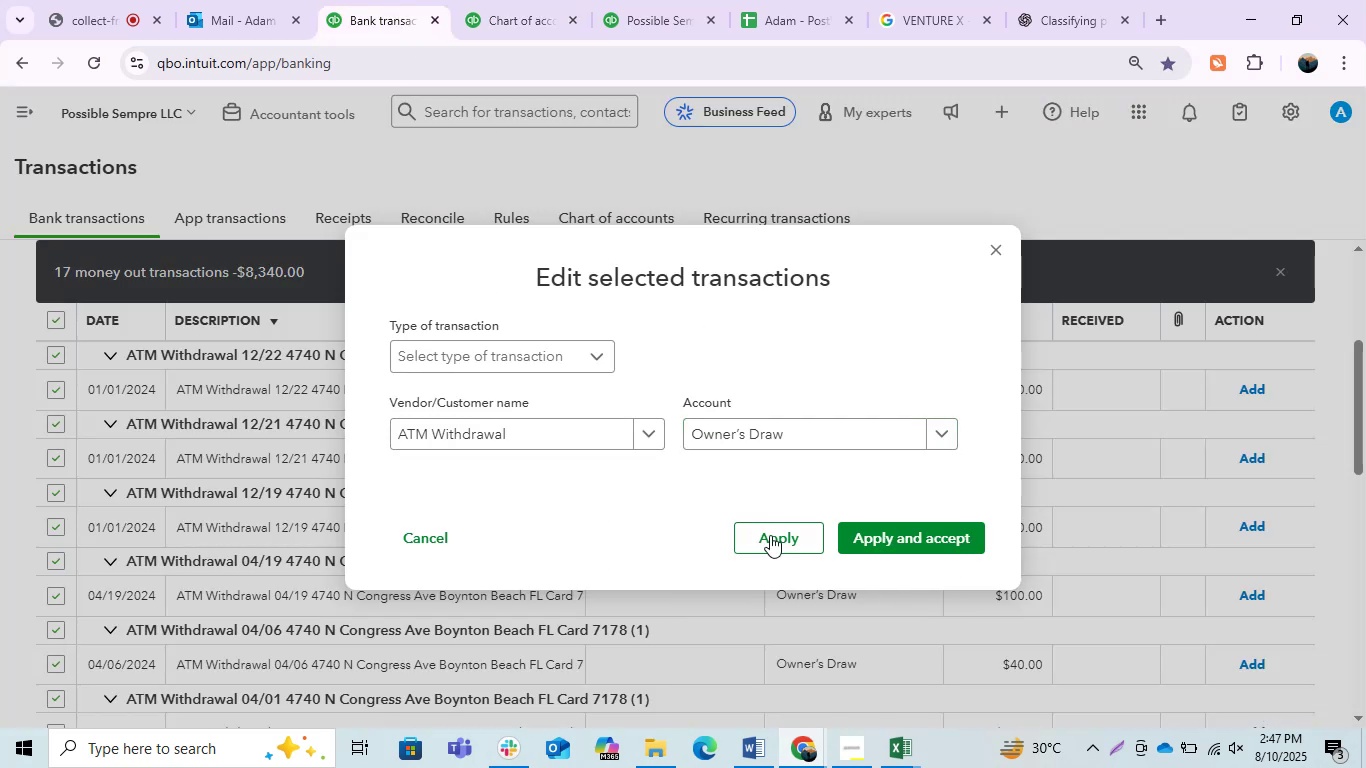 
left_click([785, 543])
 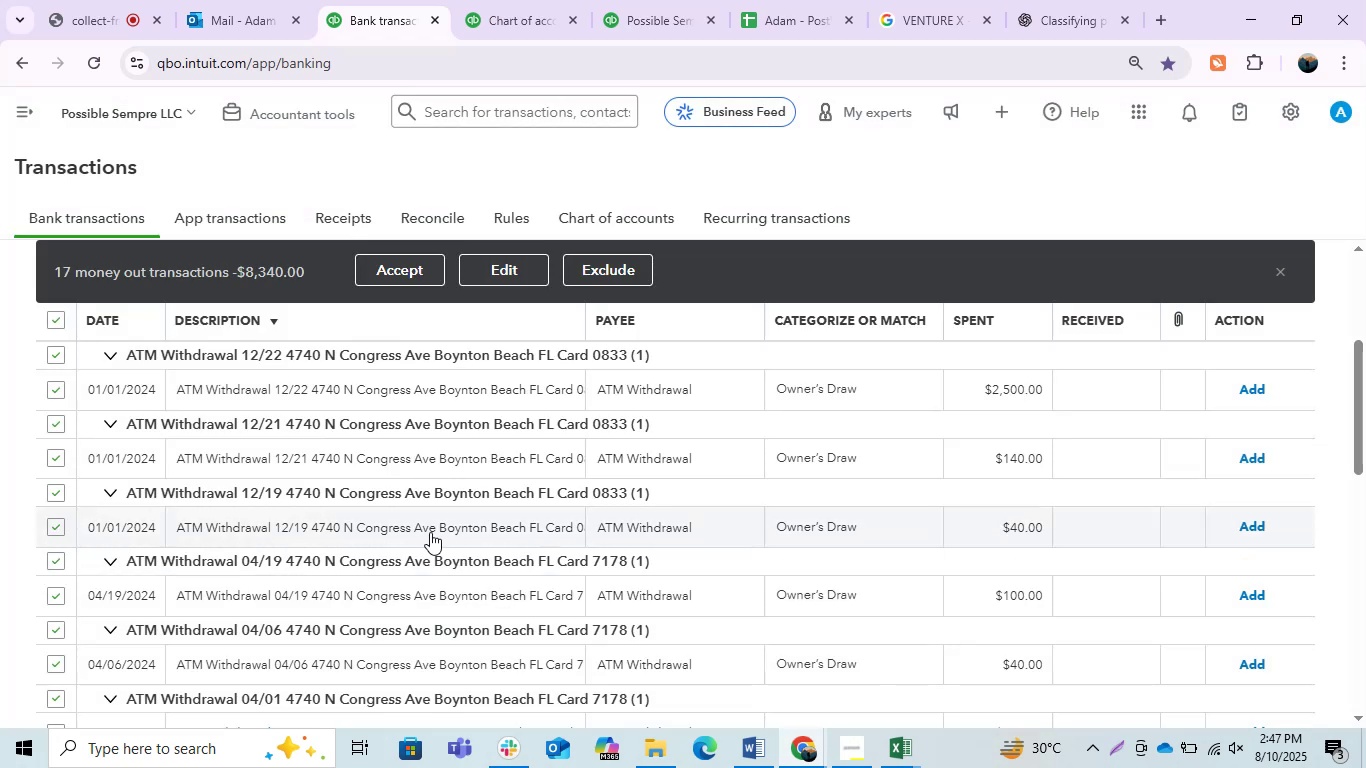 
scroll: coordinate [429, 532], scroll_direction: none, amount: 0.0
 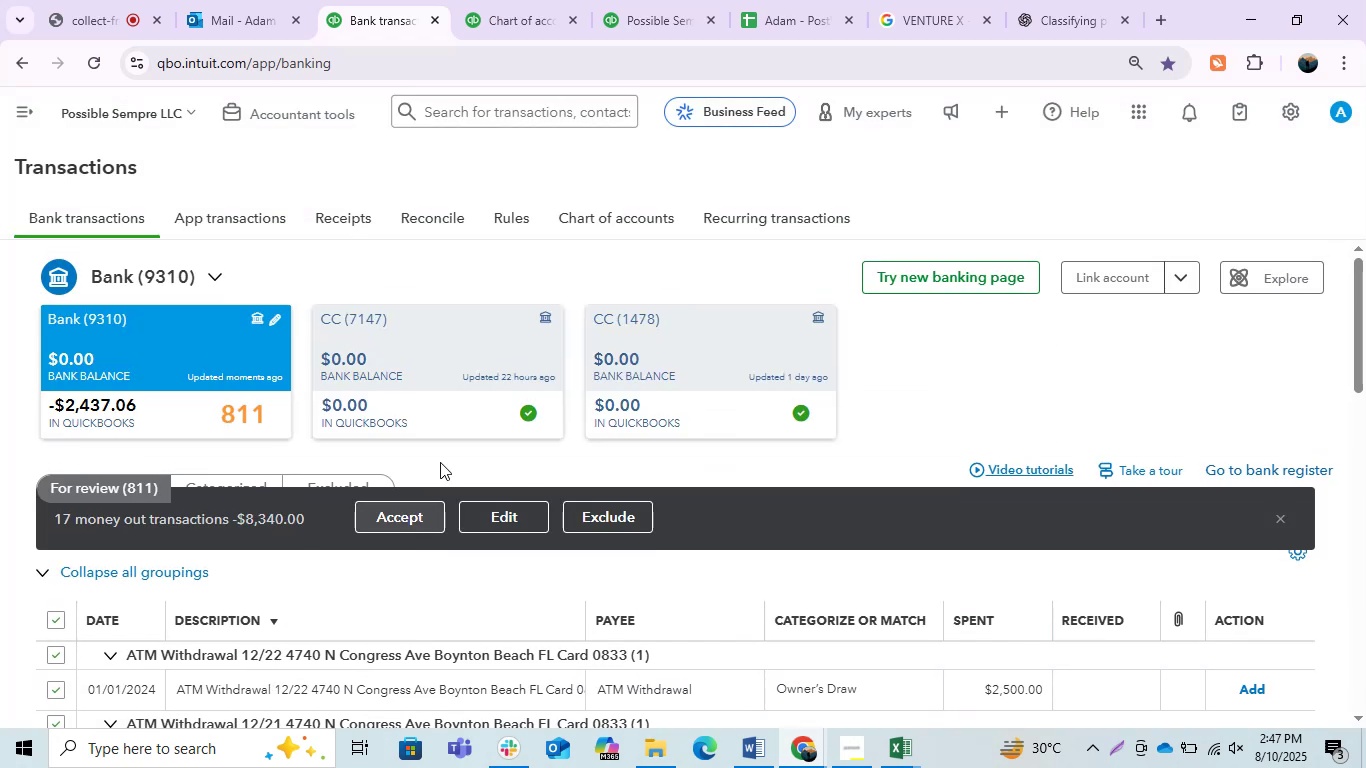 
scroll: coordinate [574, 350], scroll_direction: down, amount: 1.0
 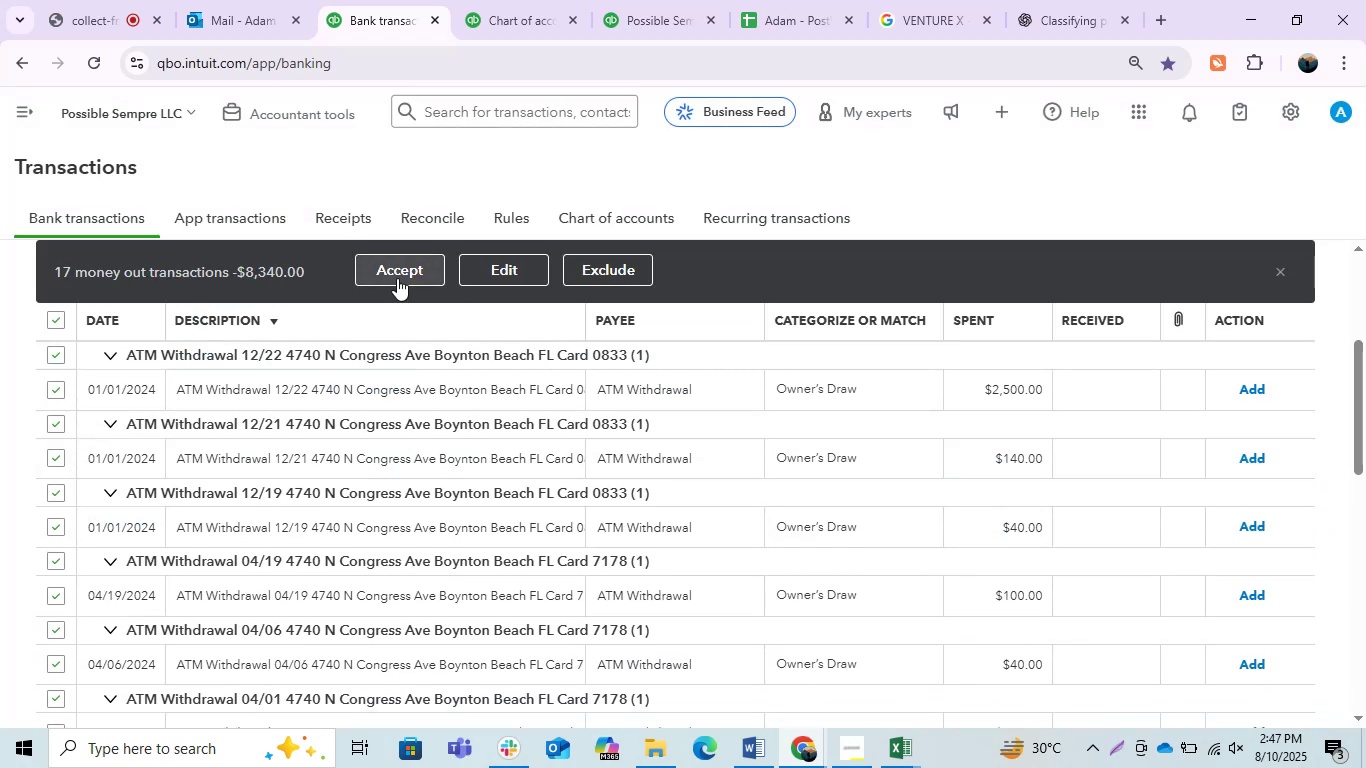 
left_click([397, 278])
 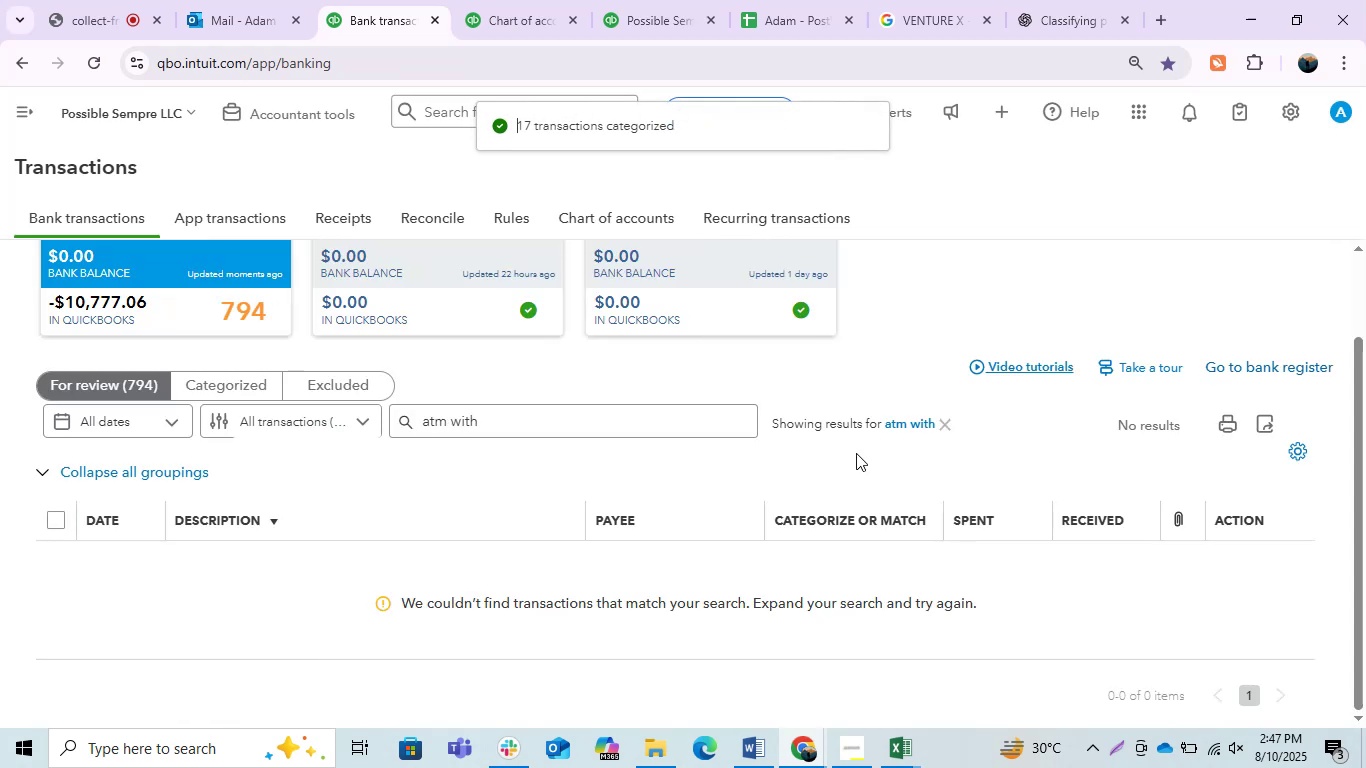 
wait(5.28)
 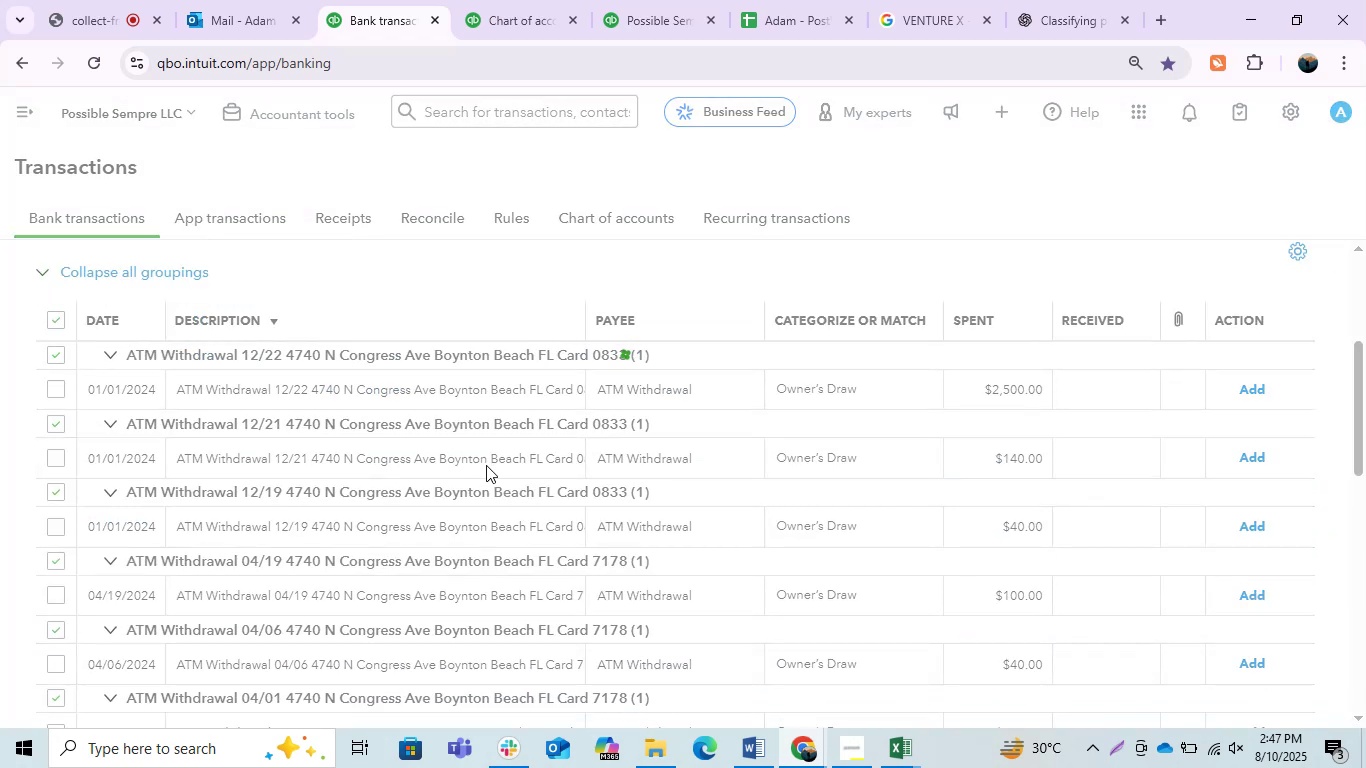 
left_click([947, 427])
 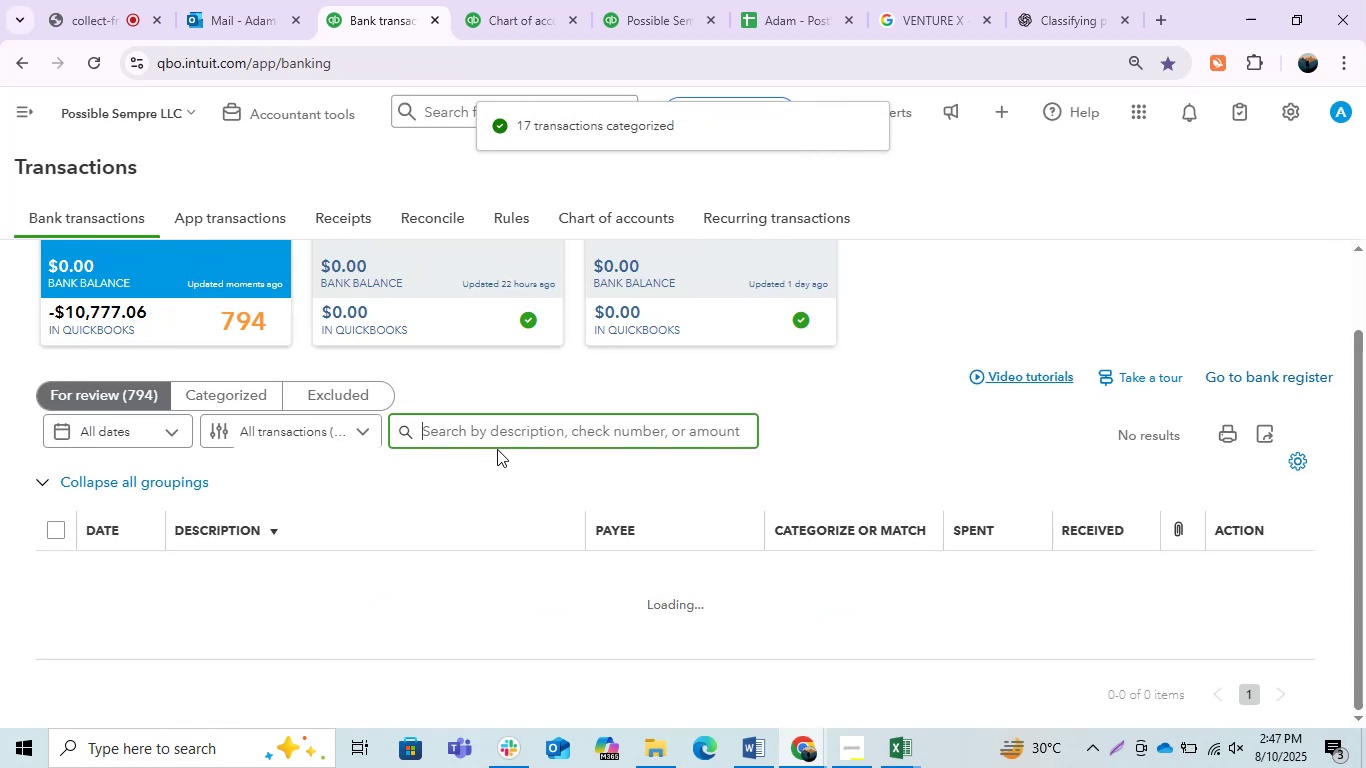 
type(atm )
 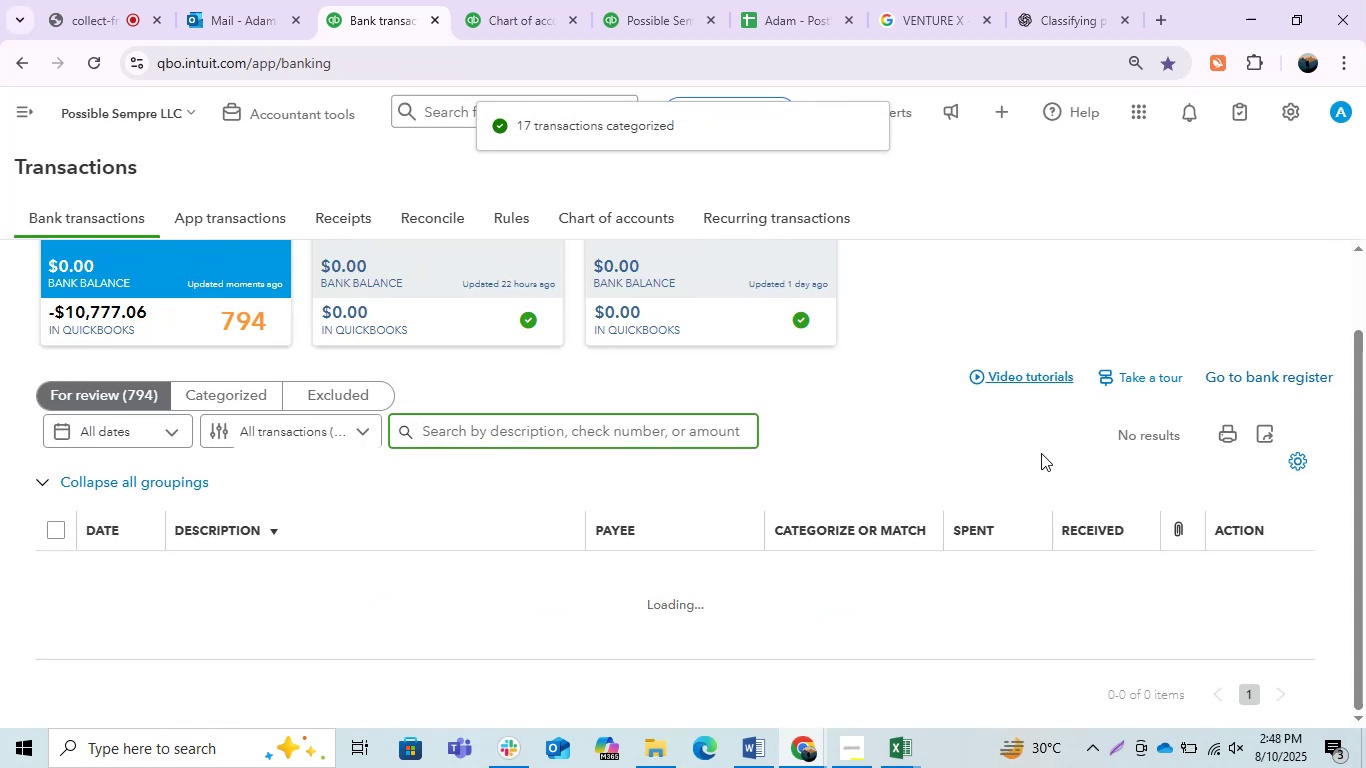 
left_click([933, 435])
 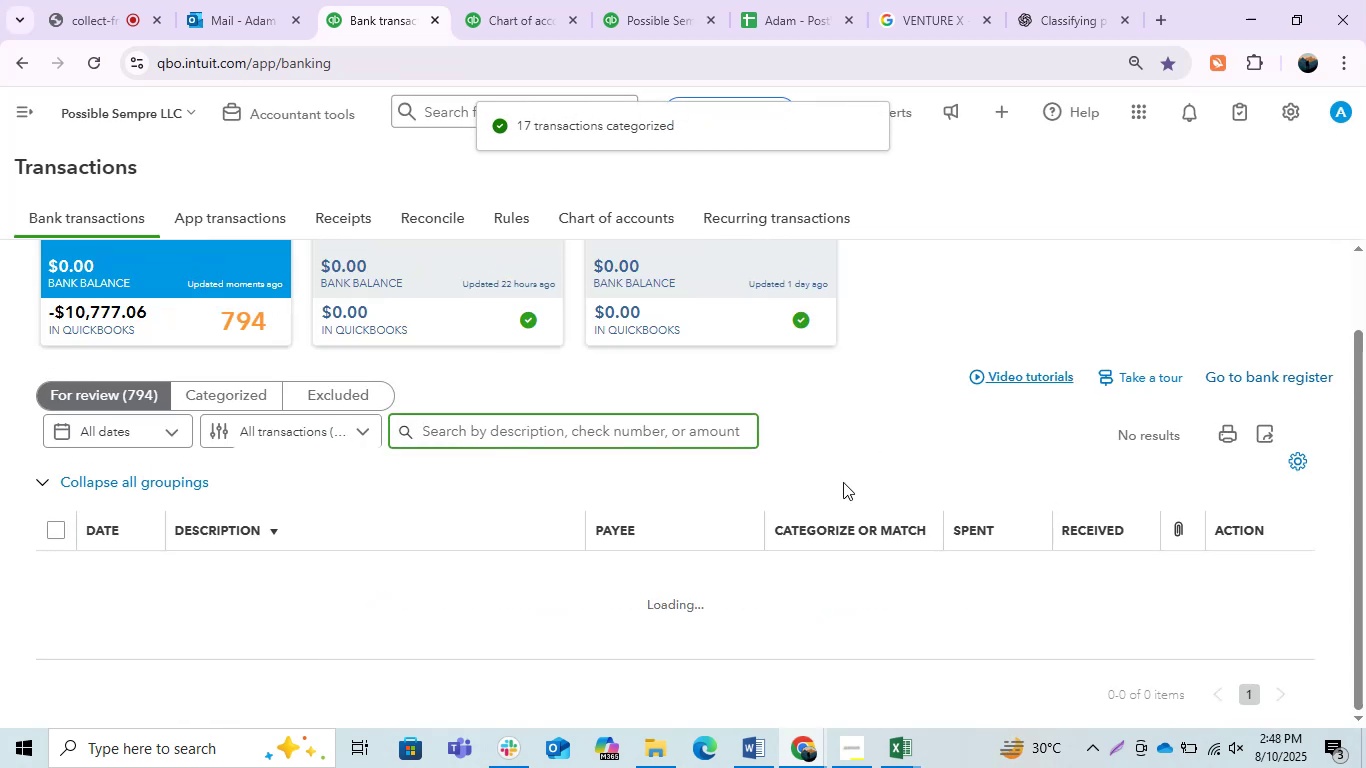 
scroll: coordinate [619, 335], scroll_direction: up, amount: 4.0
 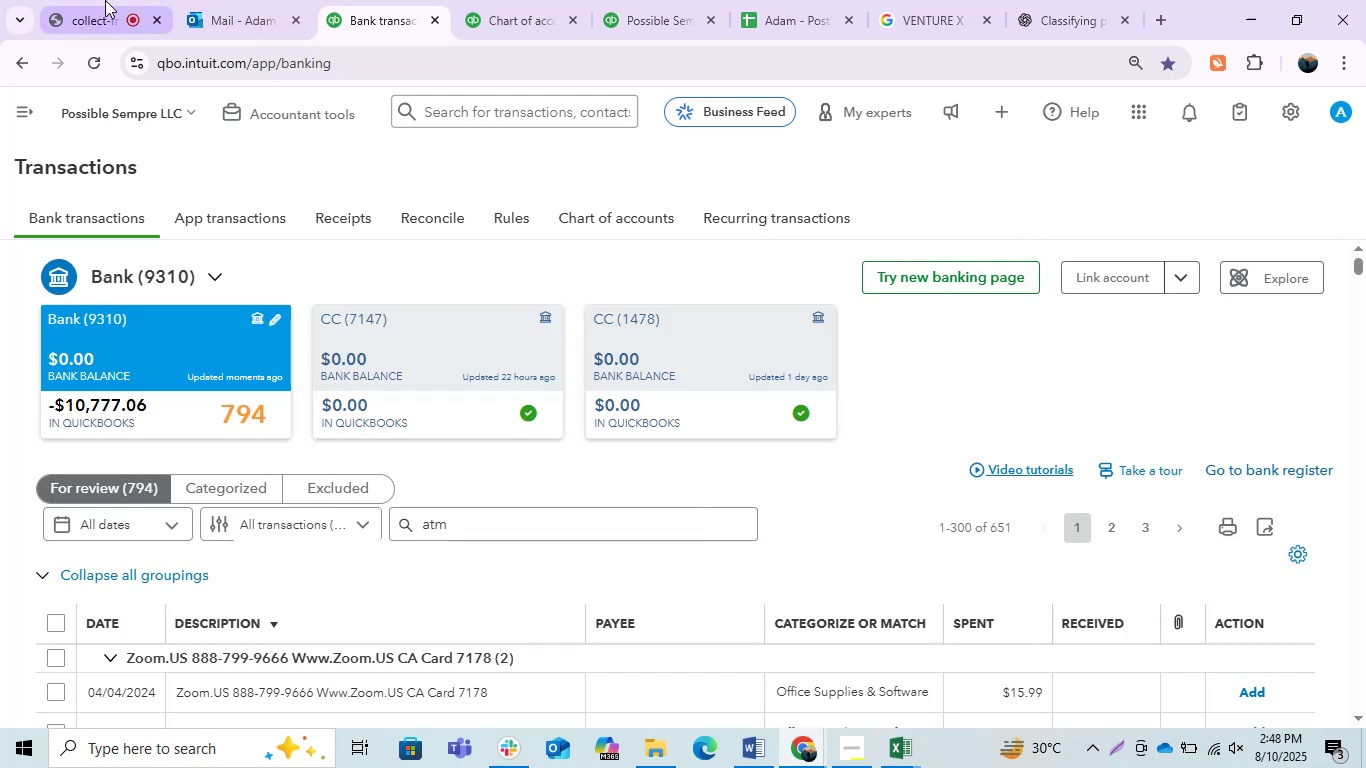 
left_click([105, 0])
 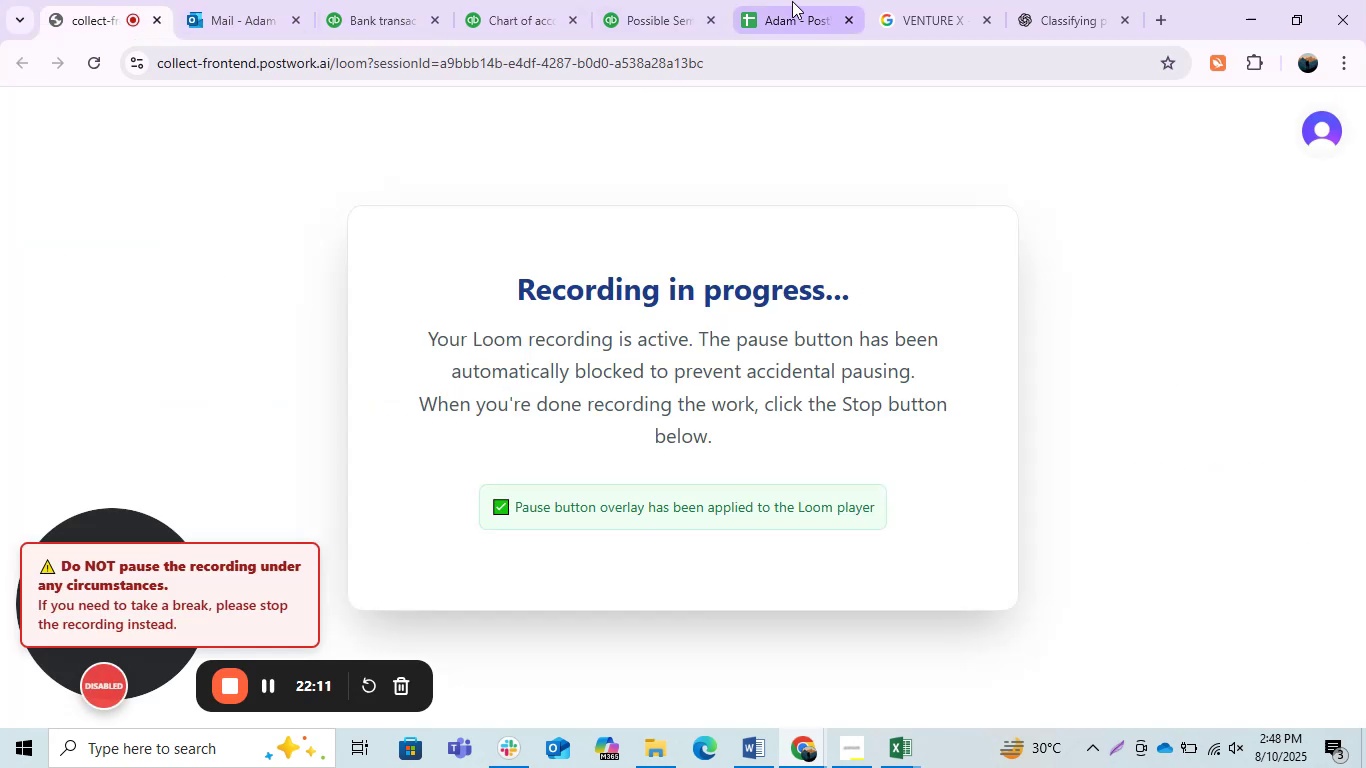 
left_click([620, 0])
 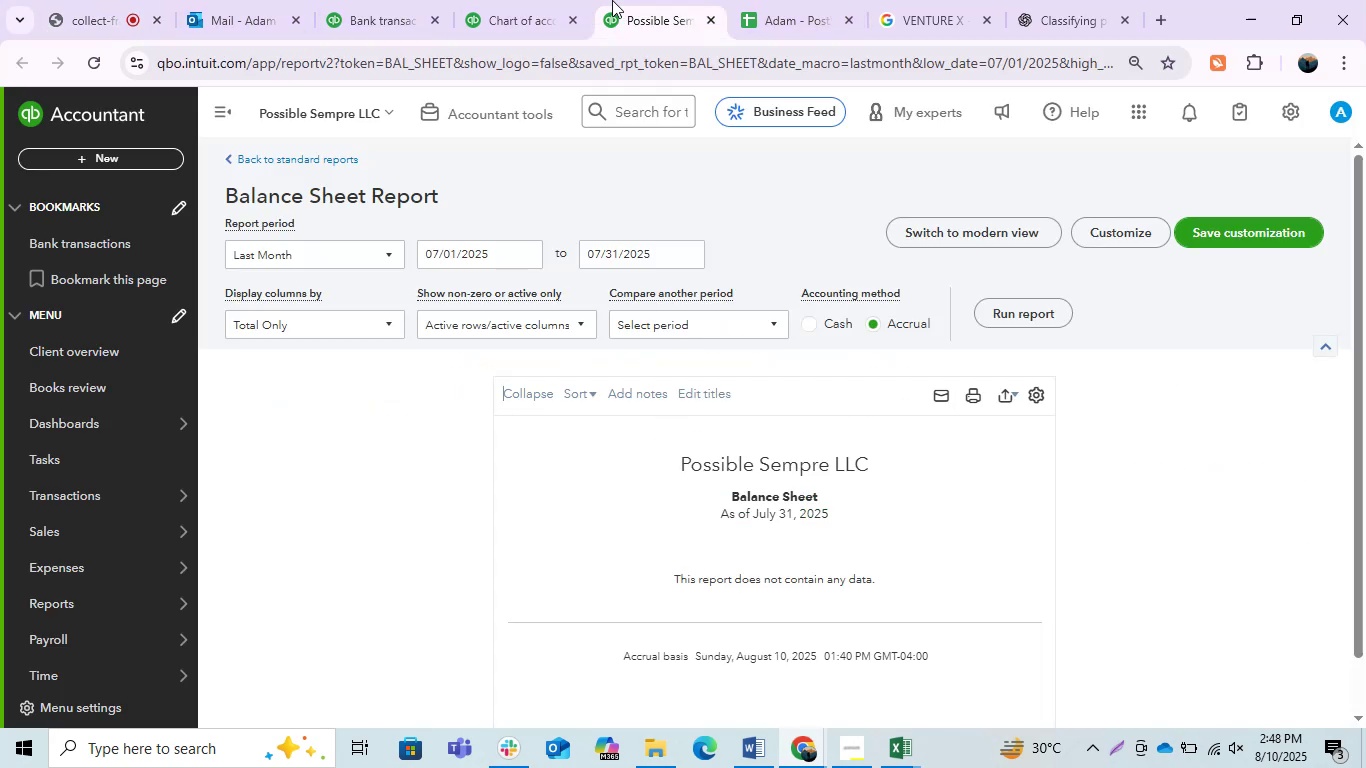 
left_click([548, 0])
 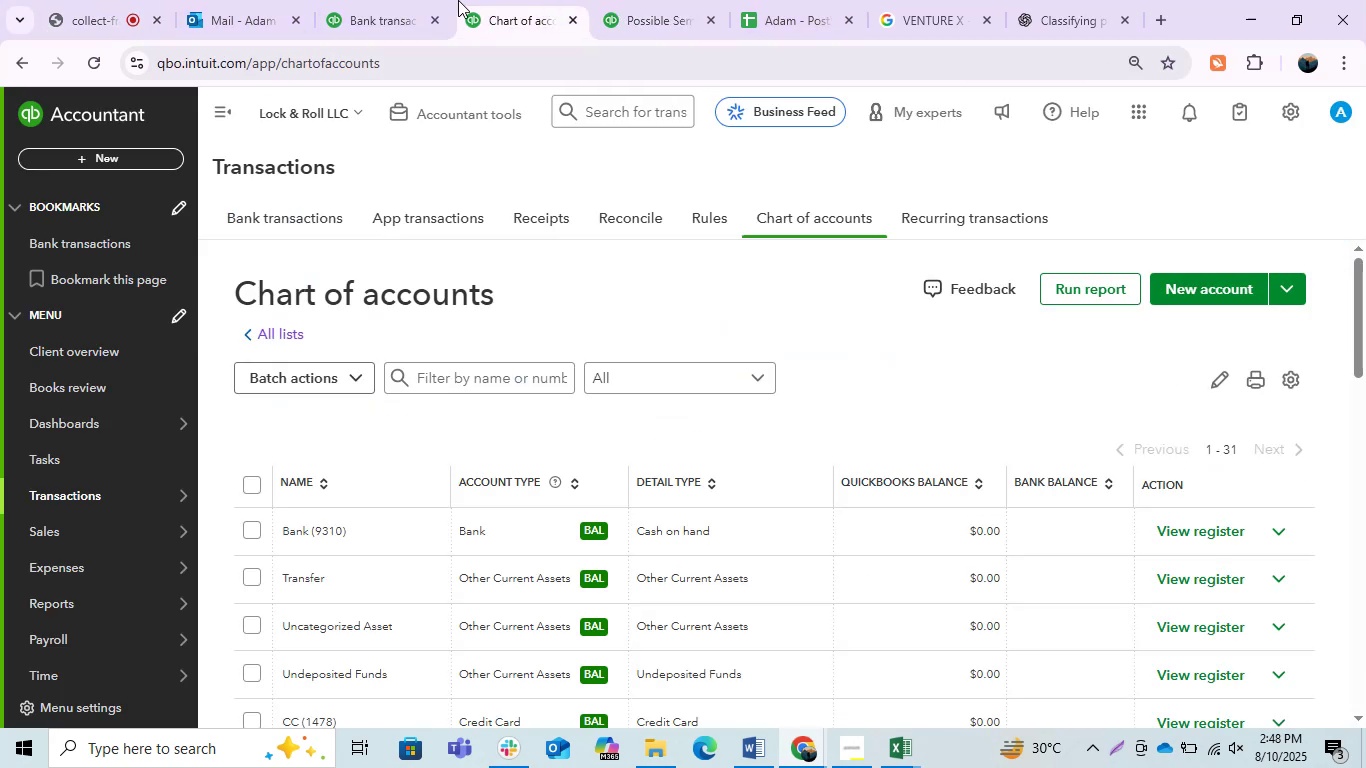 
left_click([390, 0])
 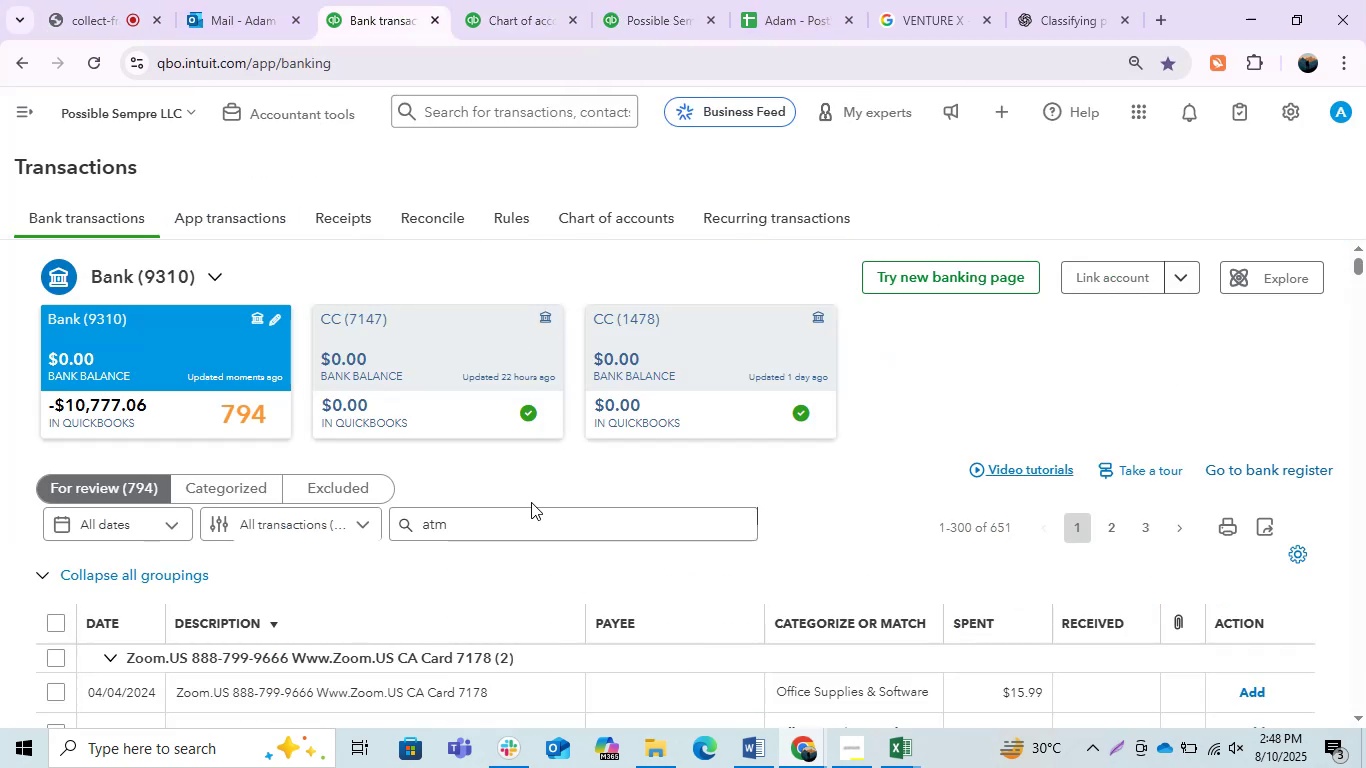 
scroll: coordinate [535, 524], scroll_direction: down, amount: 1.0
 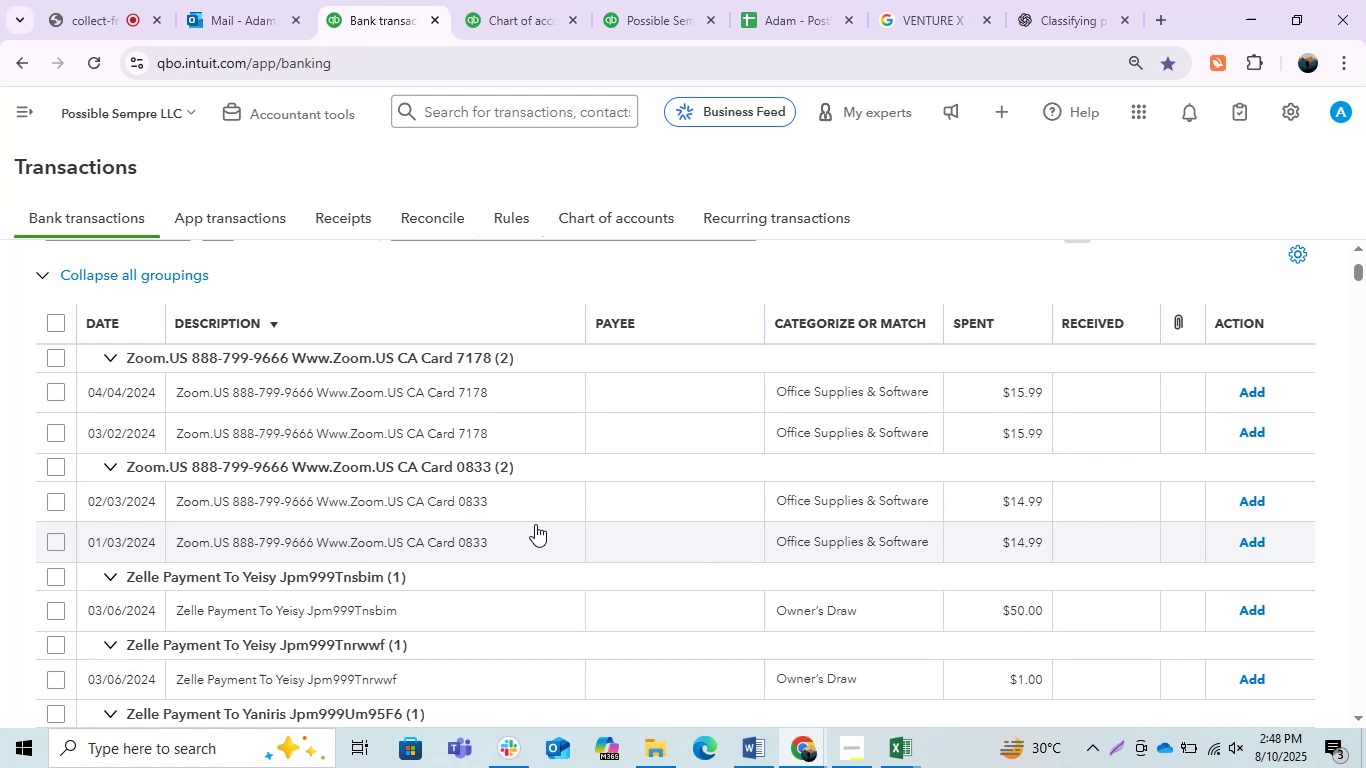 
scroll: coordinate [535, 524], scroll_direction: up, amount: 1.0
 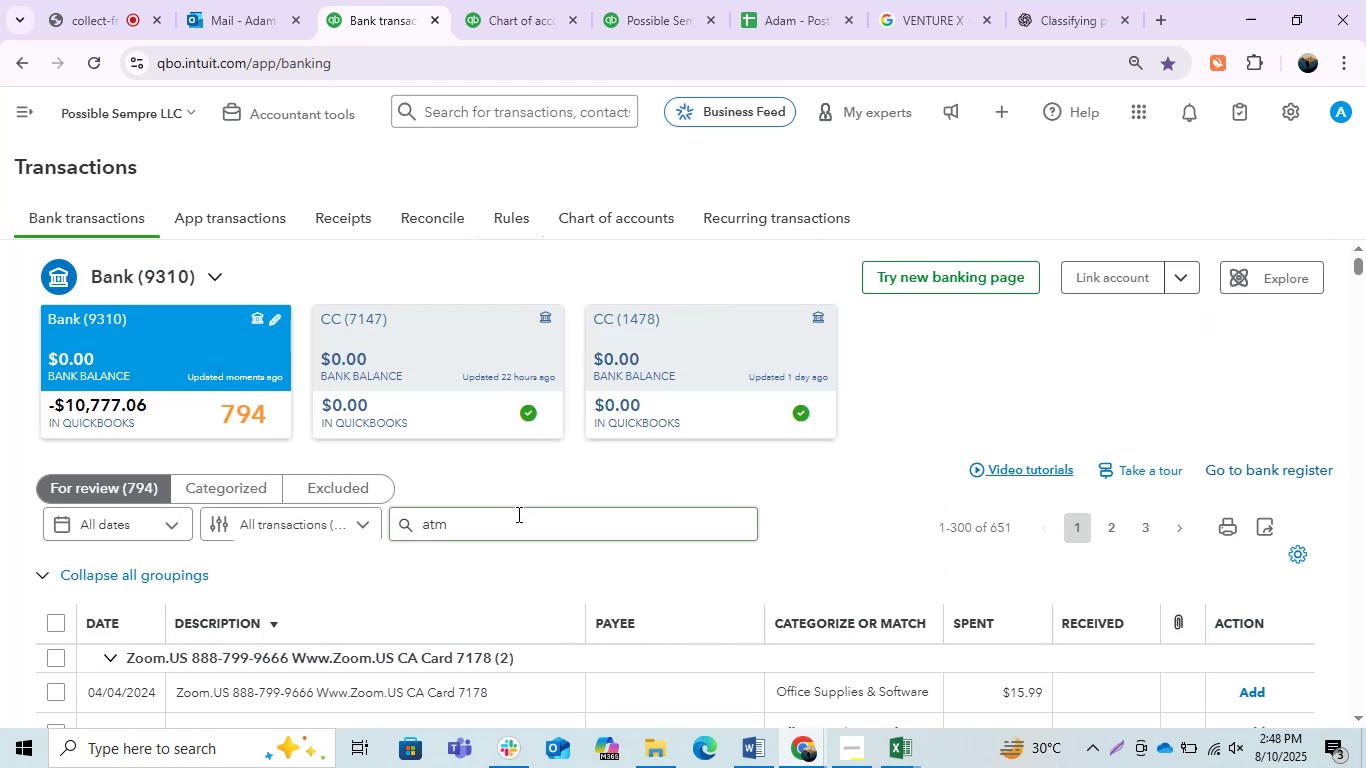 
left_click([504, 536])
 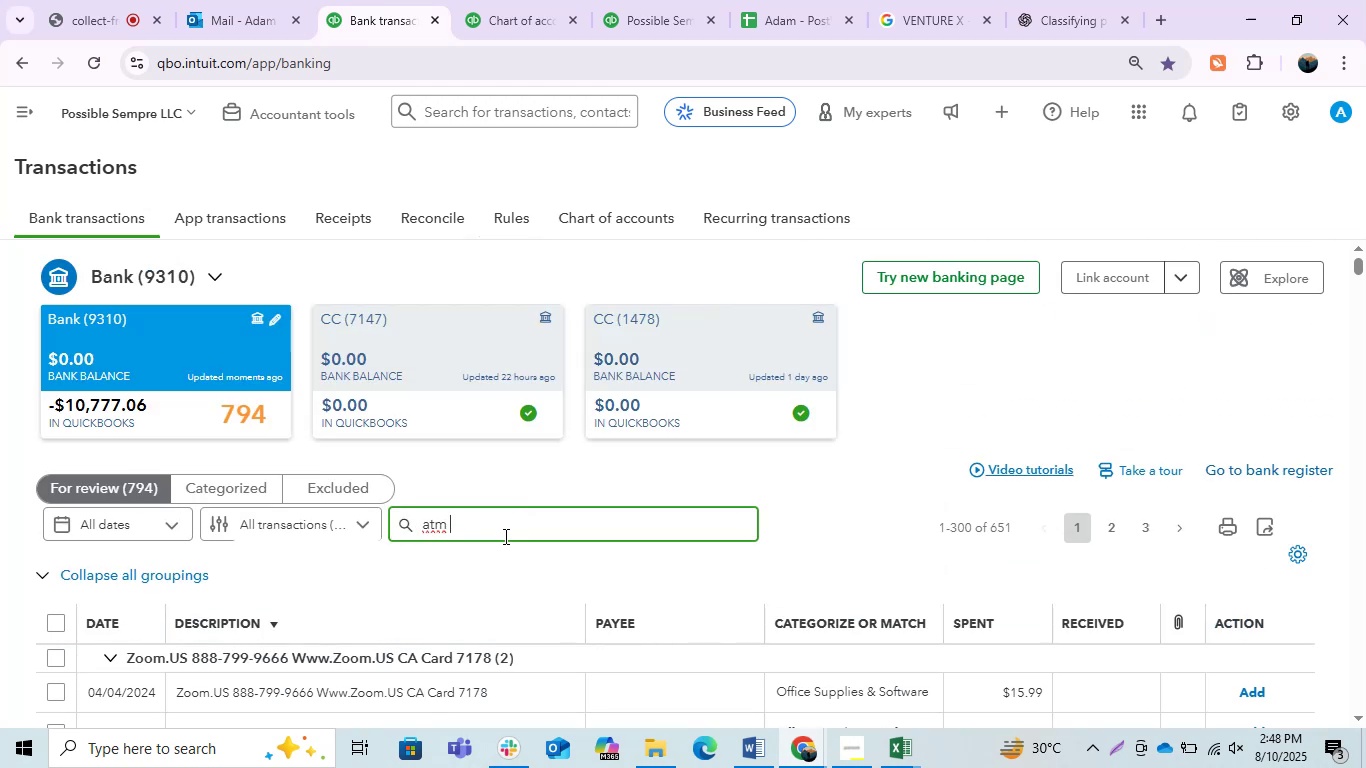 
key(C)
 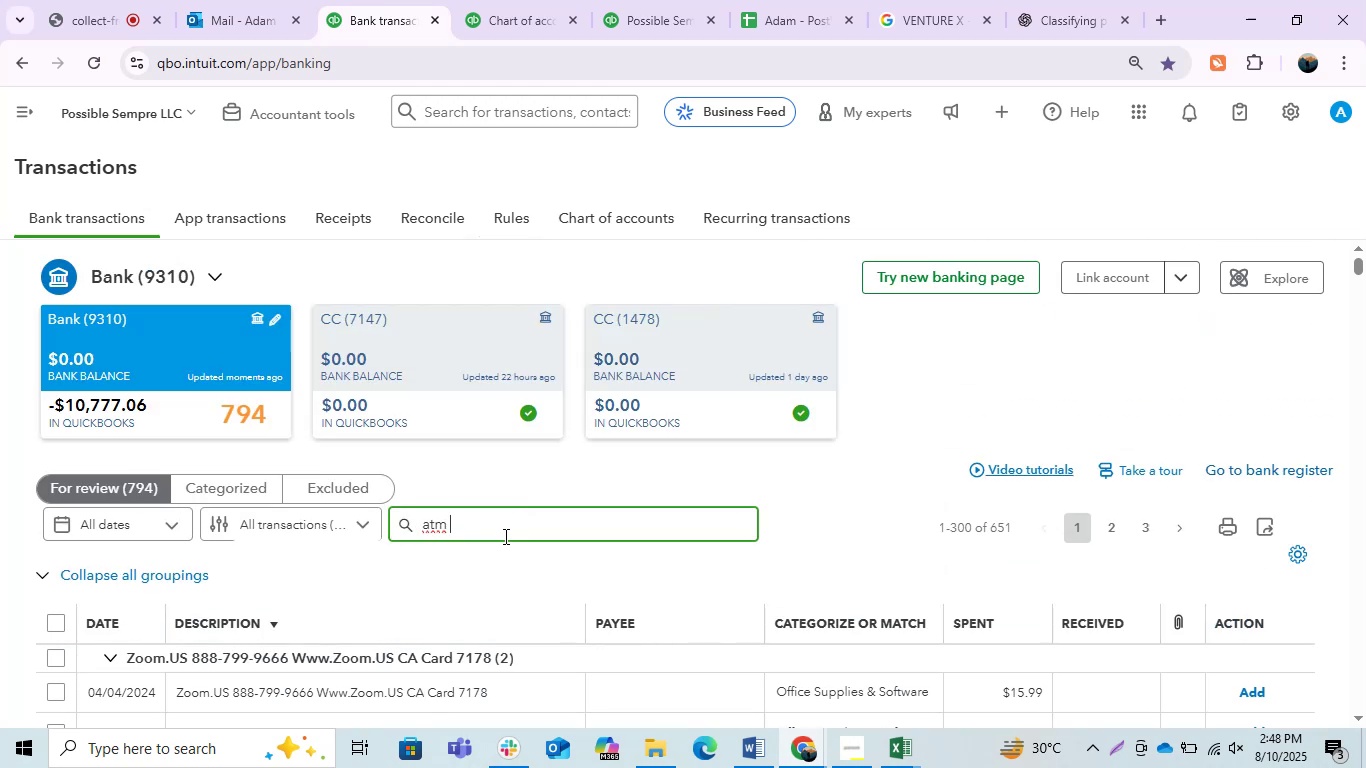 
key(Enter)
 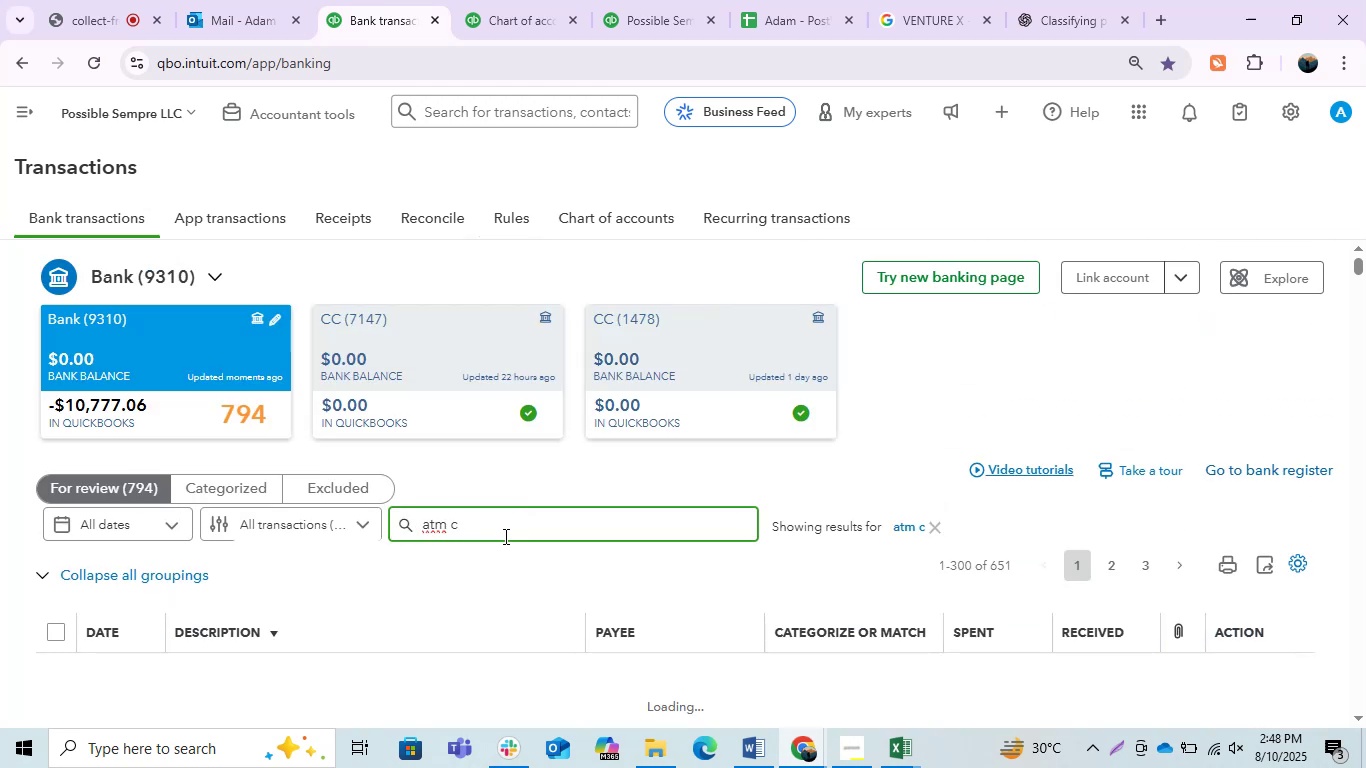 
scroll: coordinate [504, 536], scroll_direction: down, amount: 1.0
 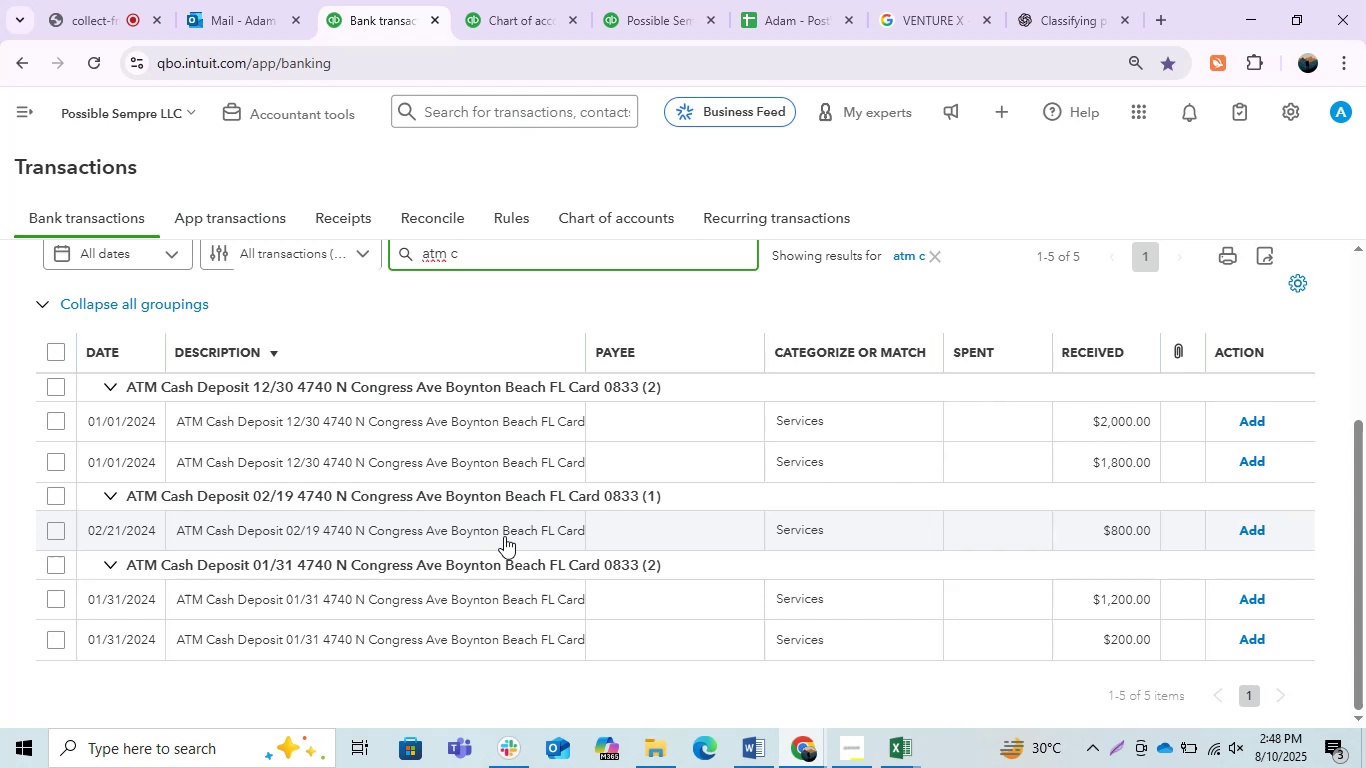 
wait(23.47)
 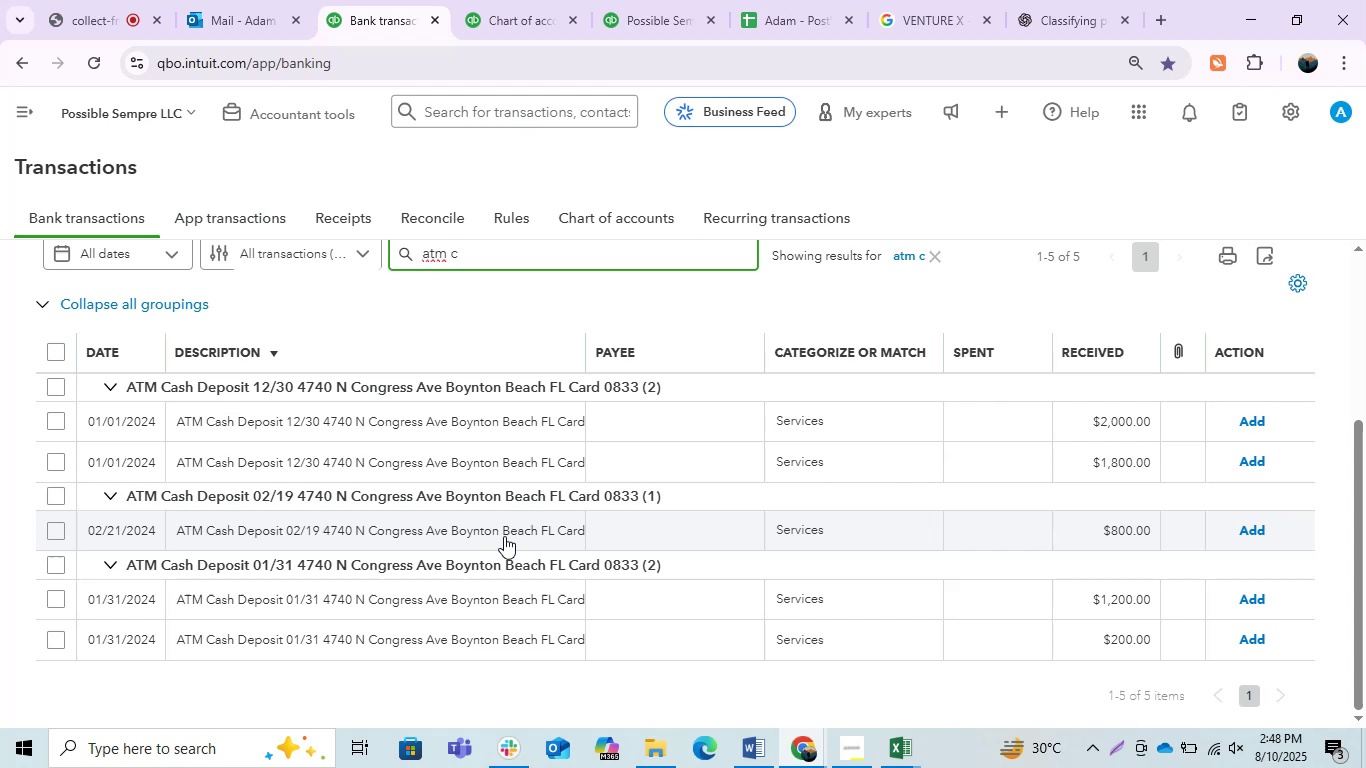 
left_click([60, 350])
 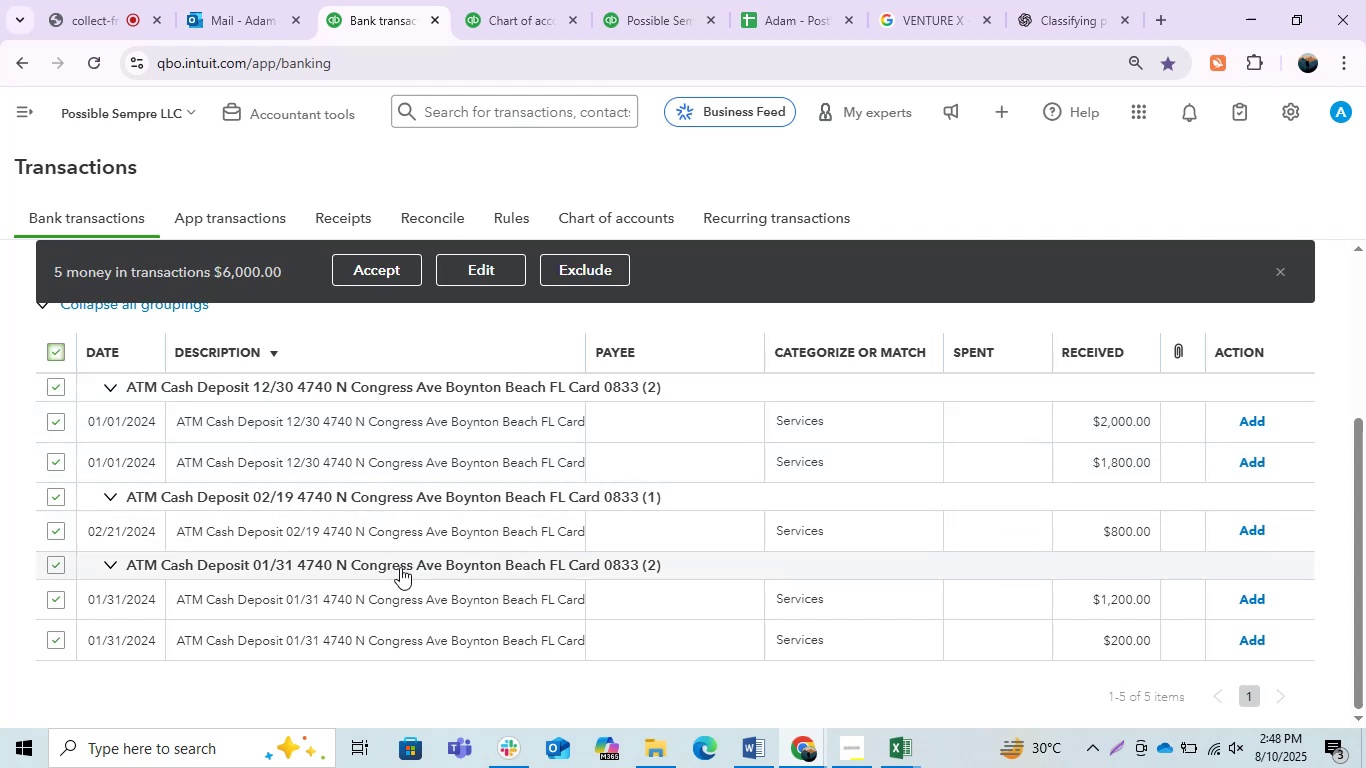 
wait(5.79)
 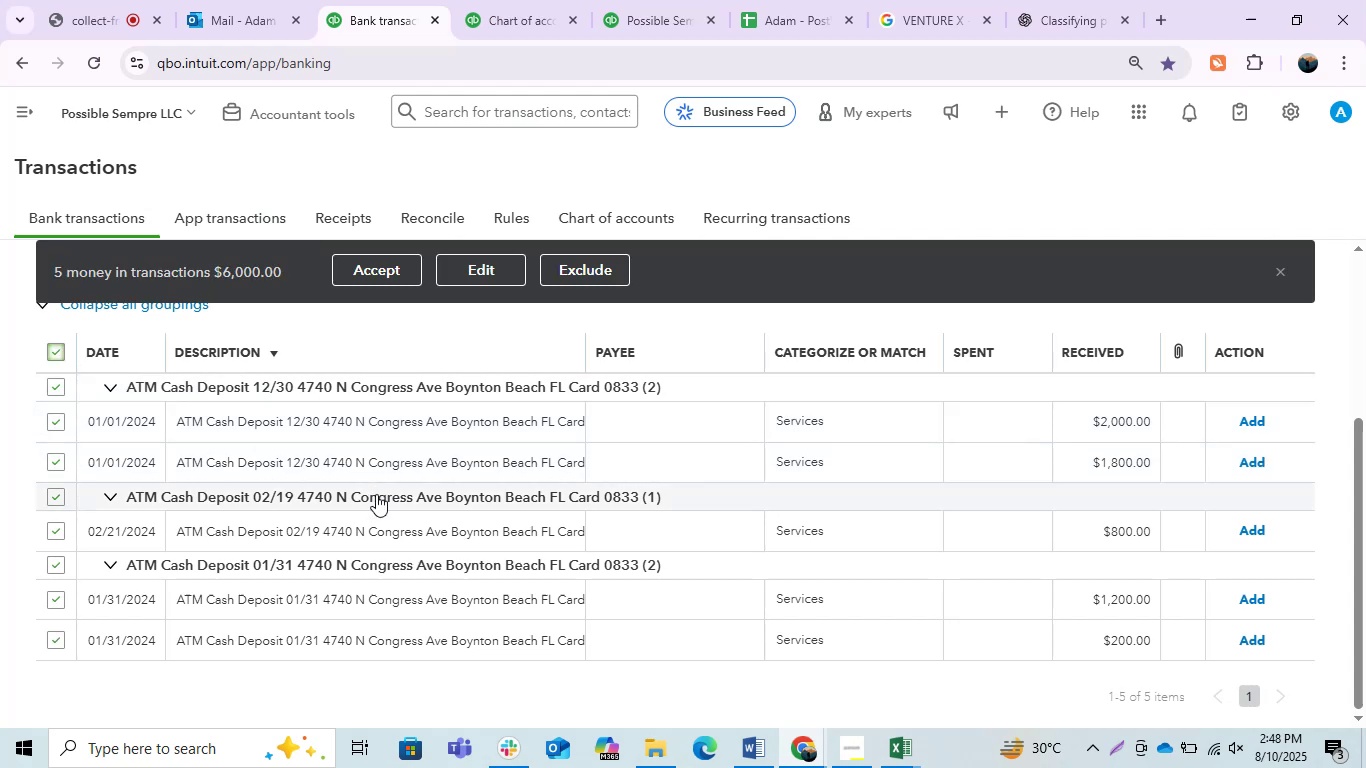 
left_click_drag(start_coordinate=[465, 266], to_coordinate=[465, 271])
 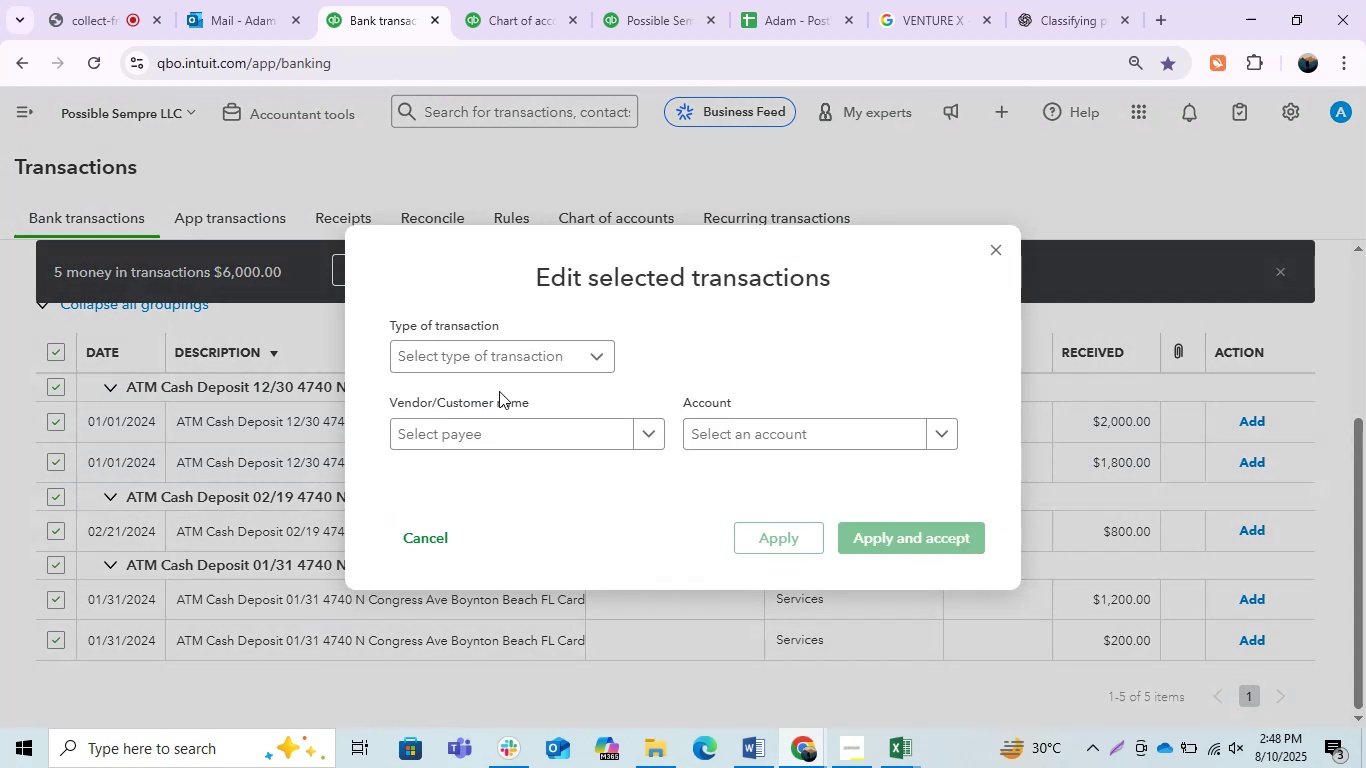 
left_click([497, 364])
 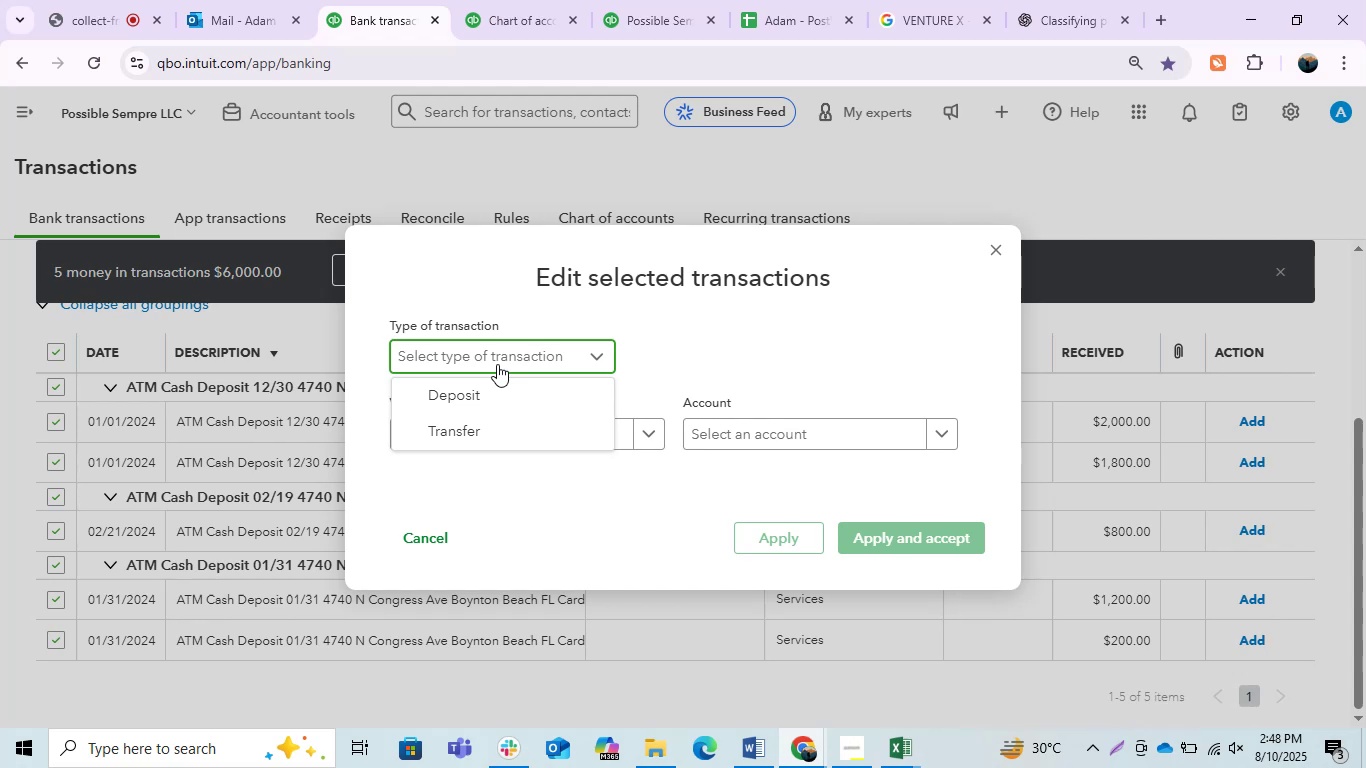 
left_click([470, 358])
 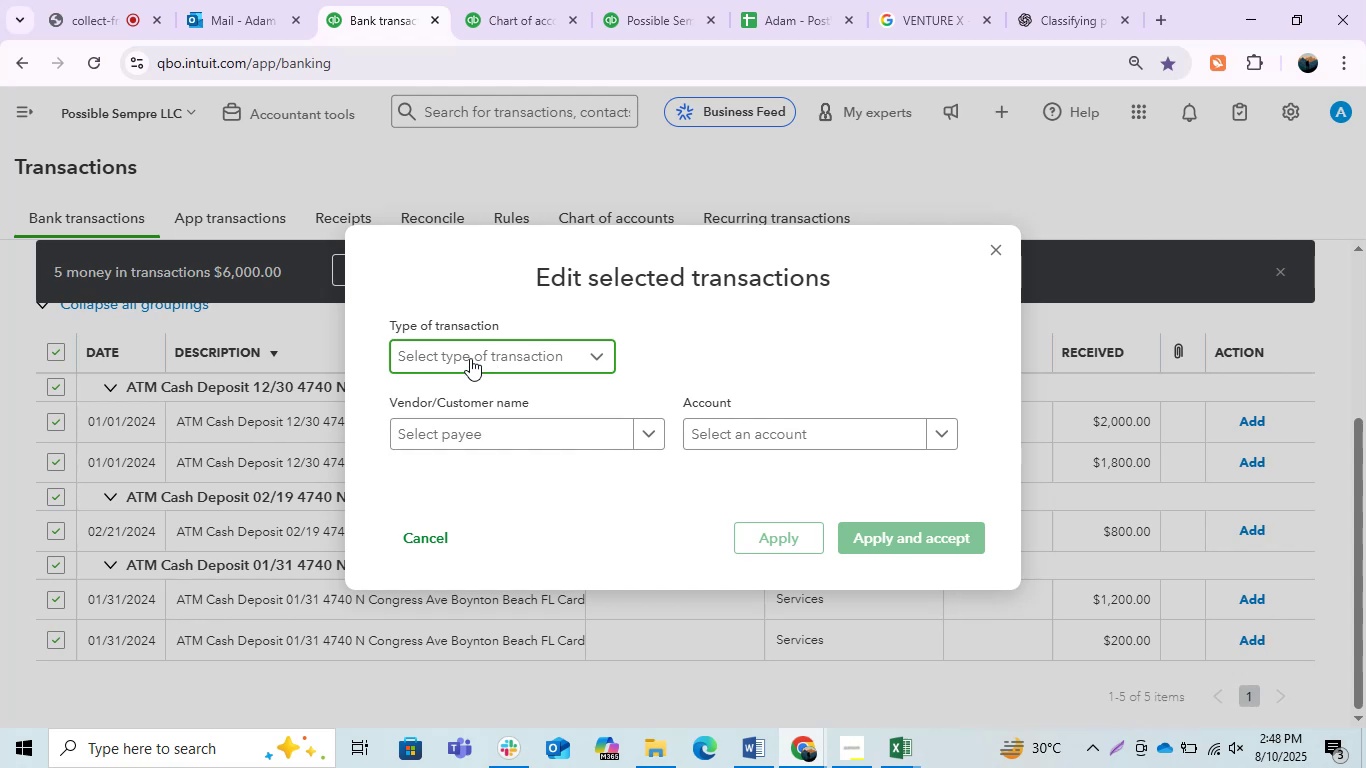 
key(Shift+A)
 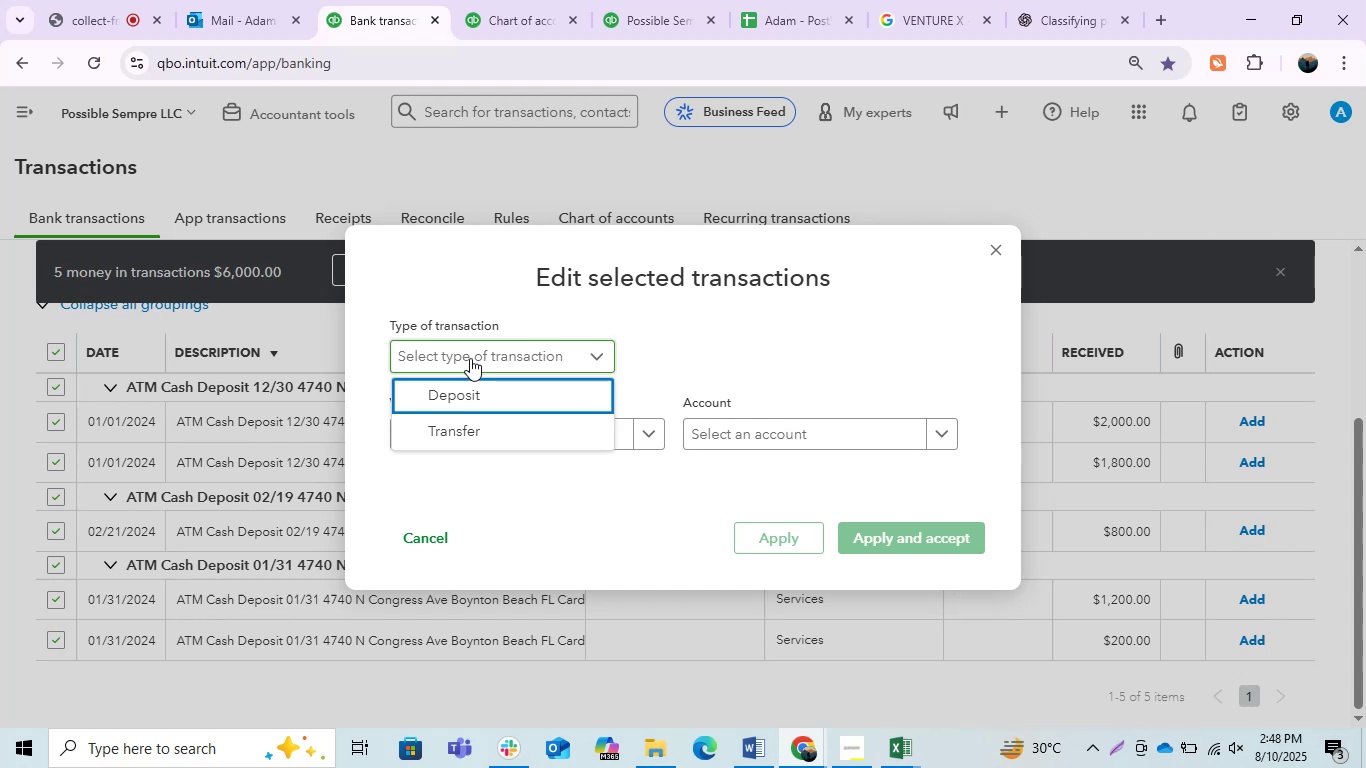 
left_click([612, 477])
 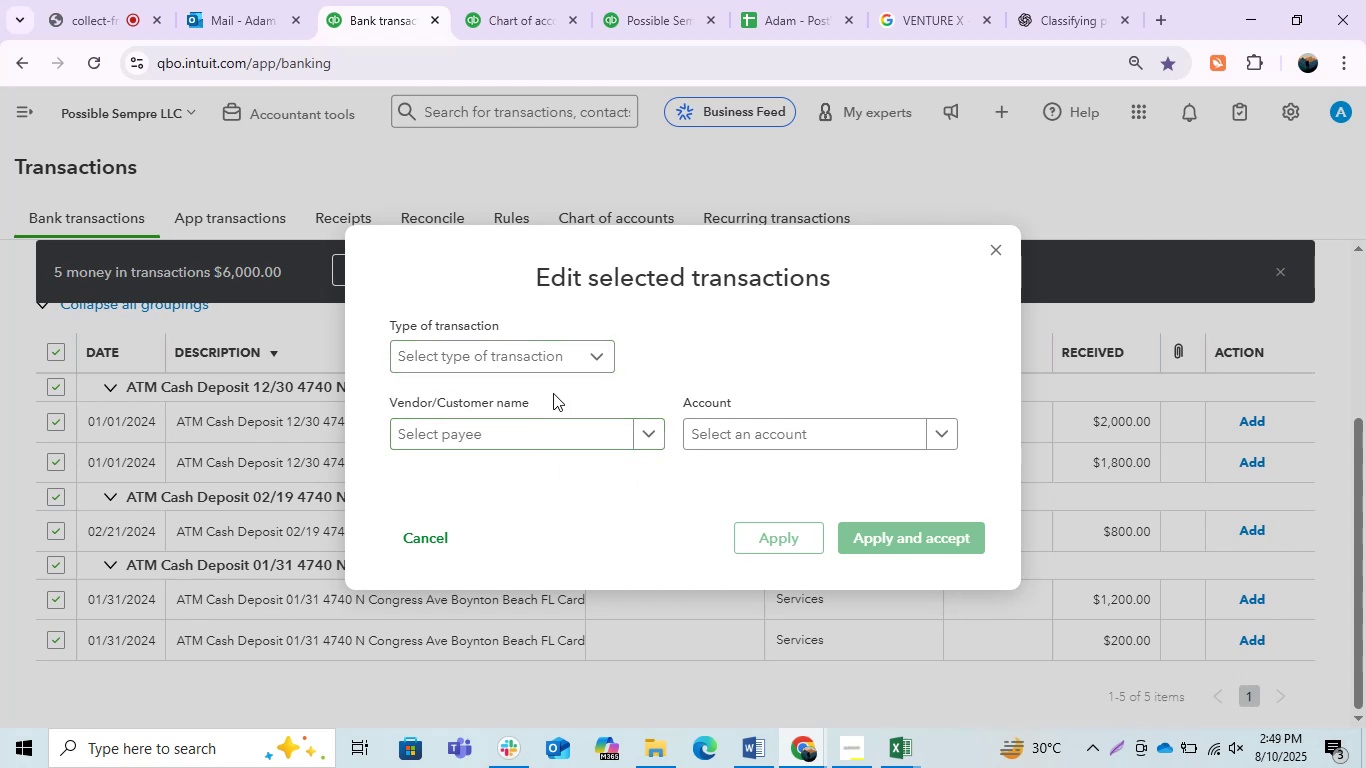 
left_click([579, 353])
 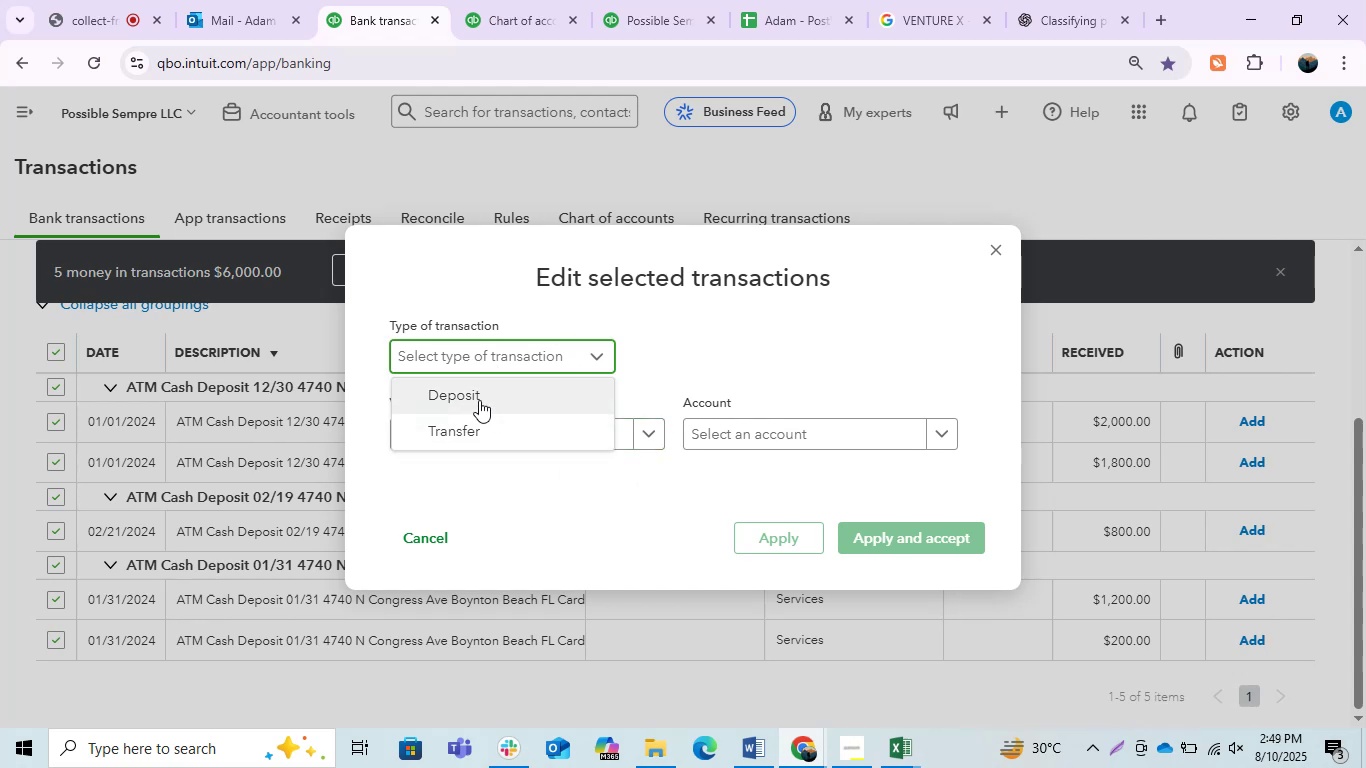 
left_click([479, 400])
 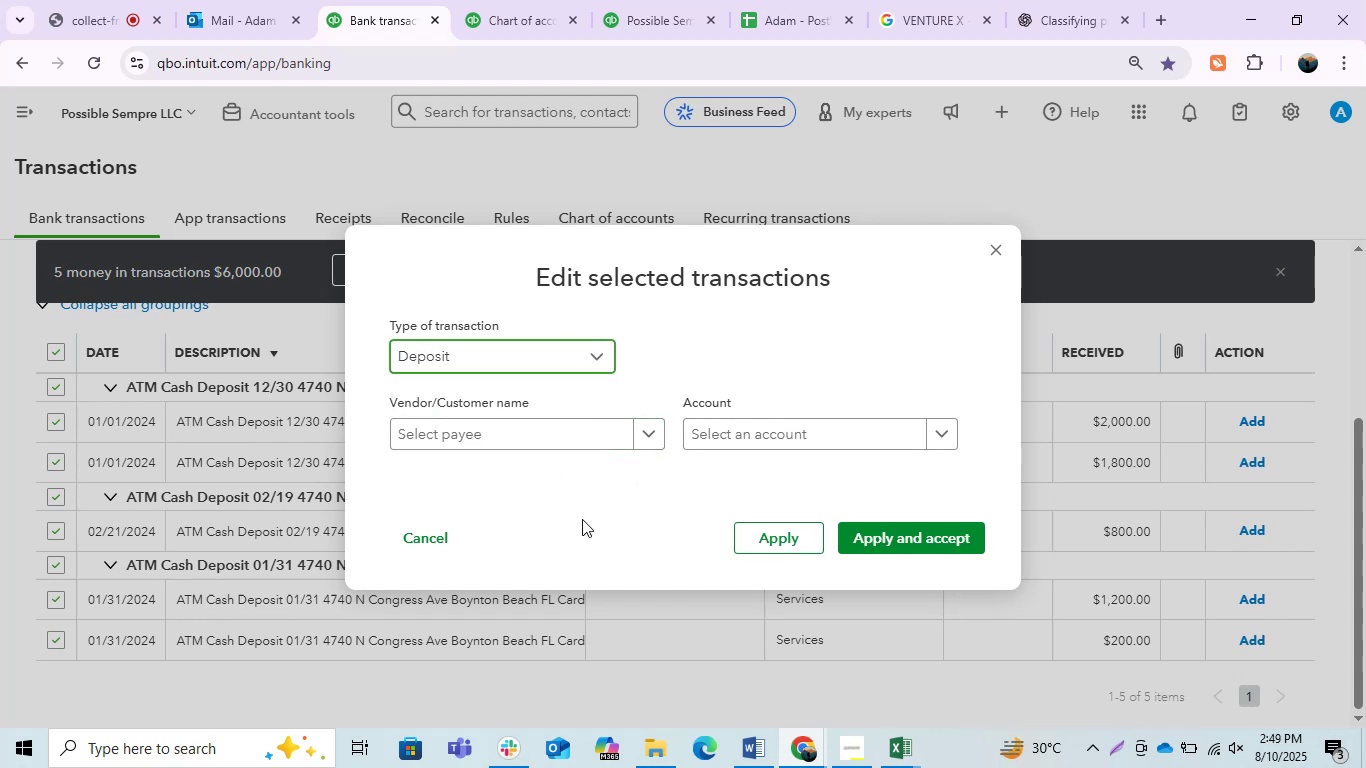 
left_click([582, 519])
 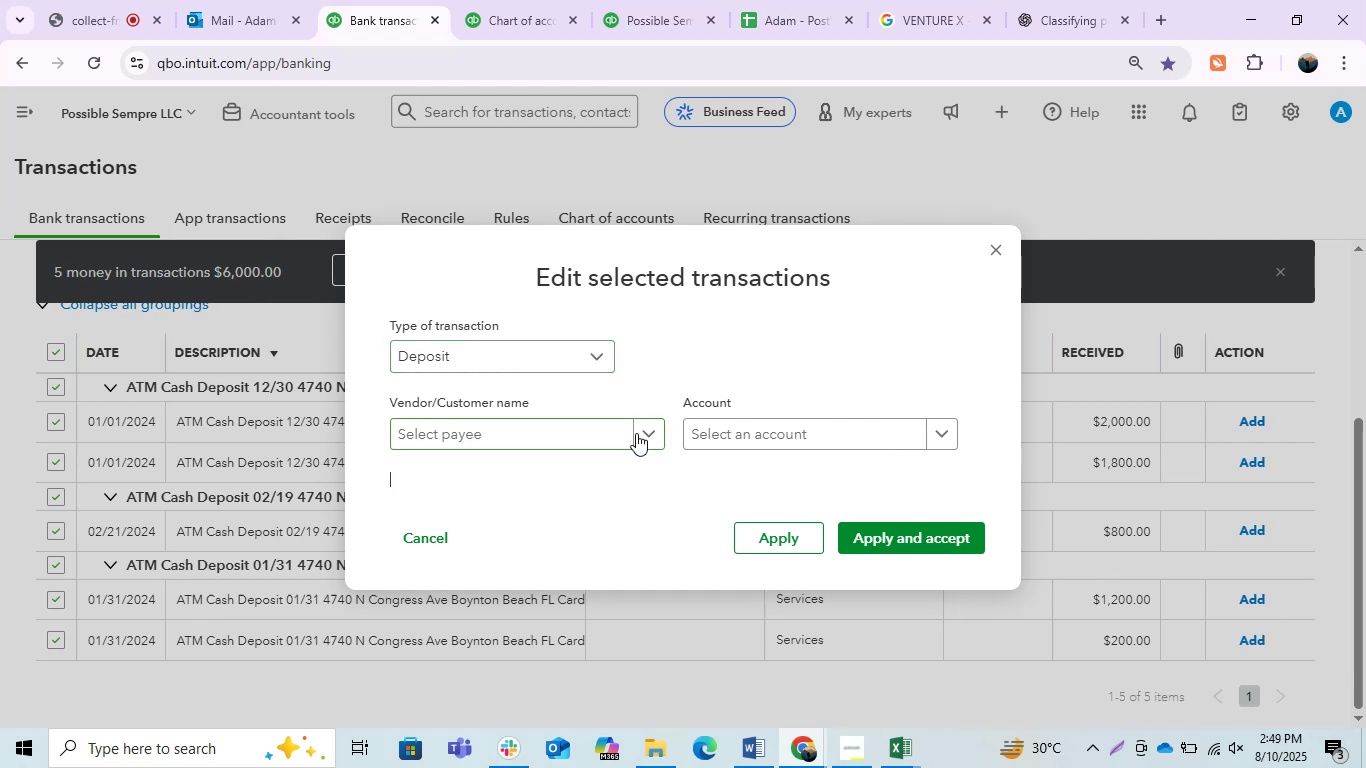 
left_click([636, 433])
 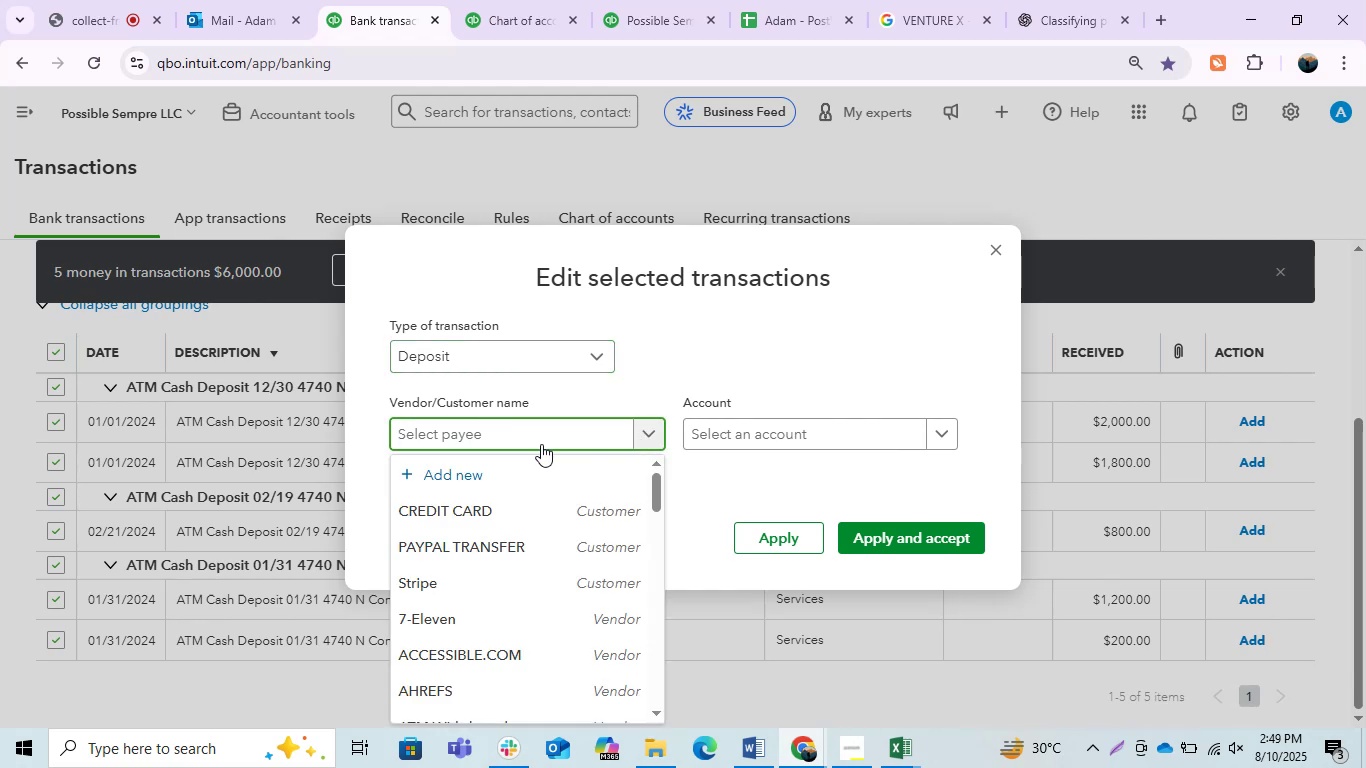 
left_click([536, 444])
 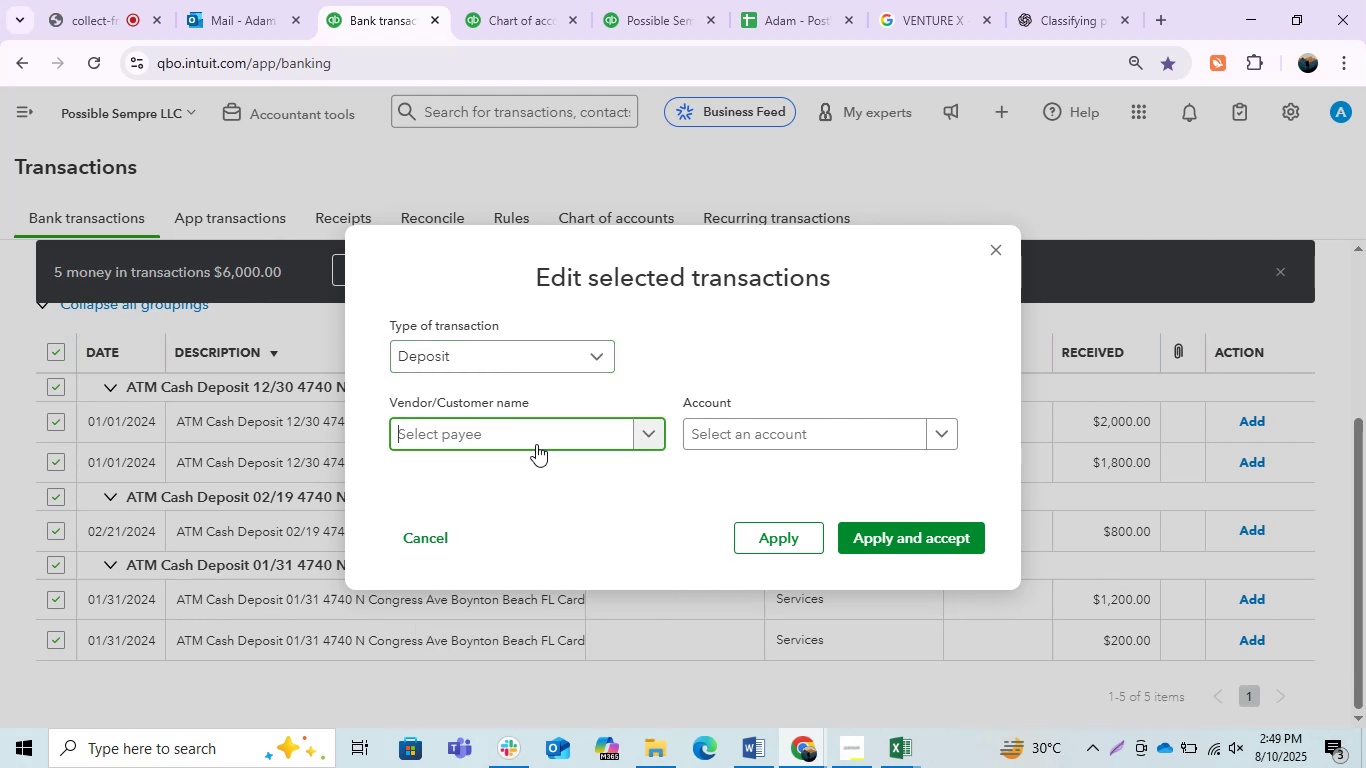 
type(ATM Deps)
key(Backspace)
type(osit)
 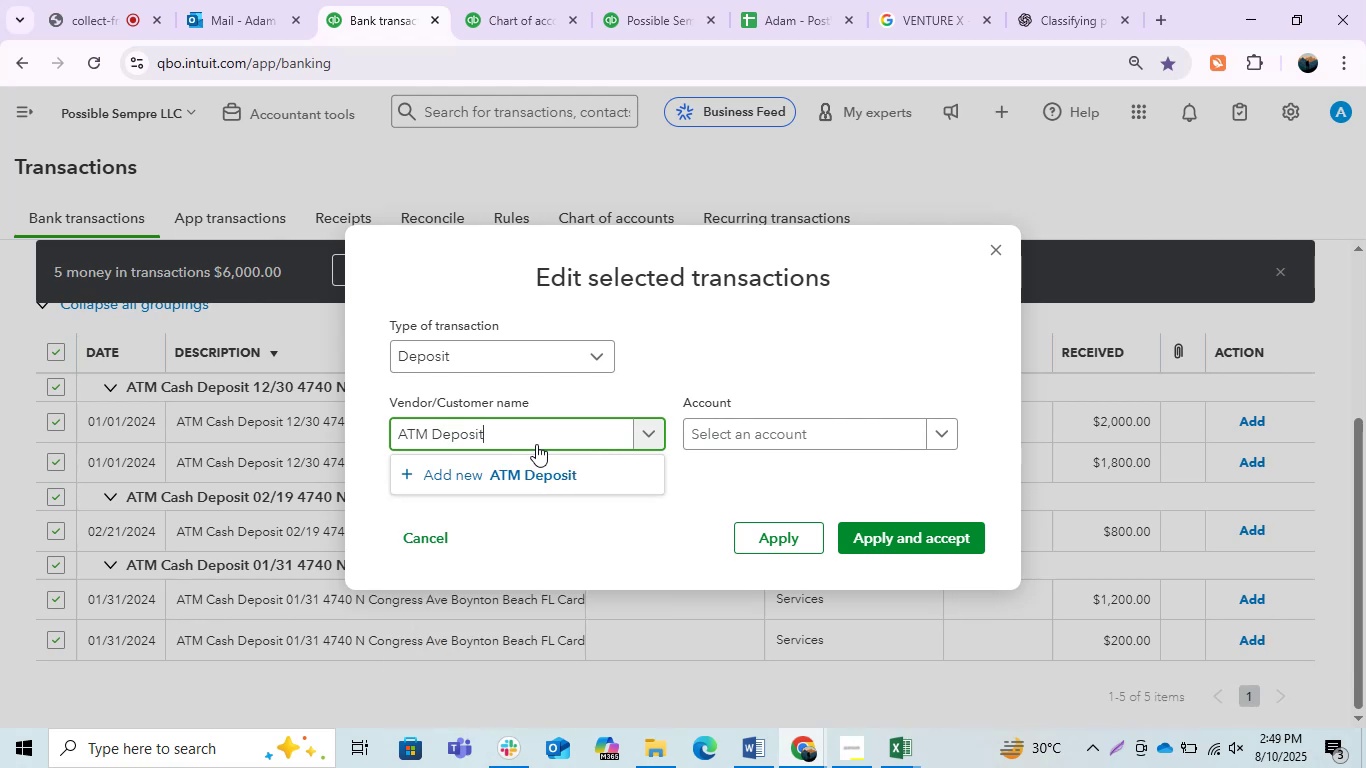 
key(ArrowLeft)
 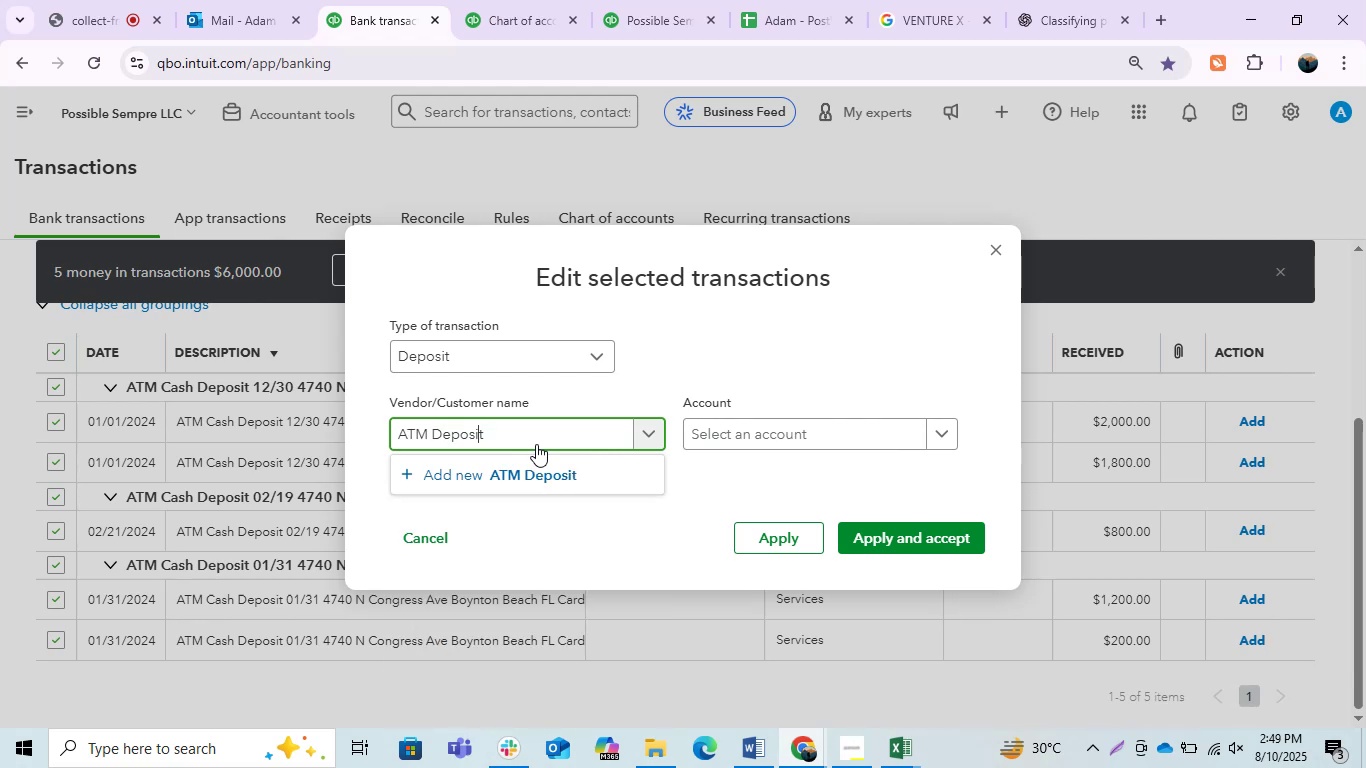 
key(ArrowLeft)
 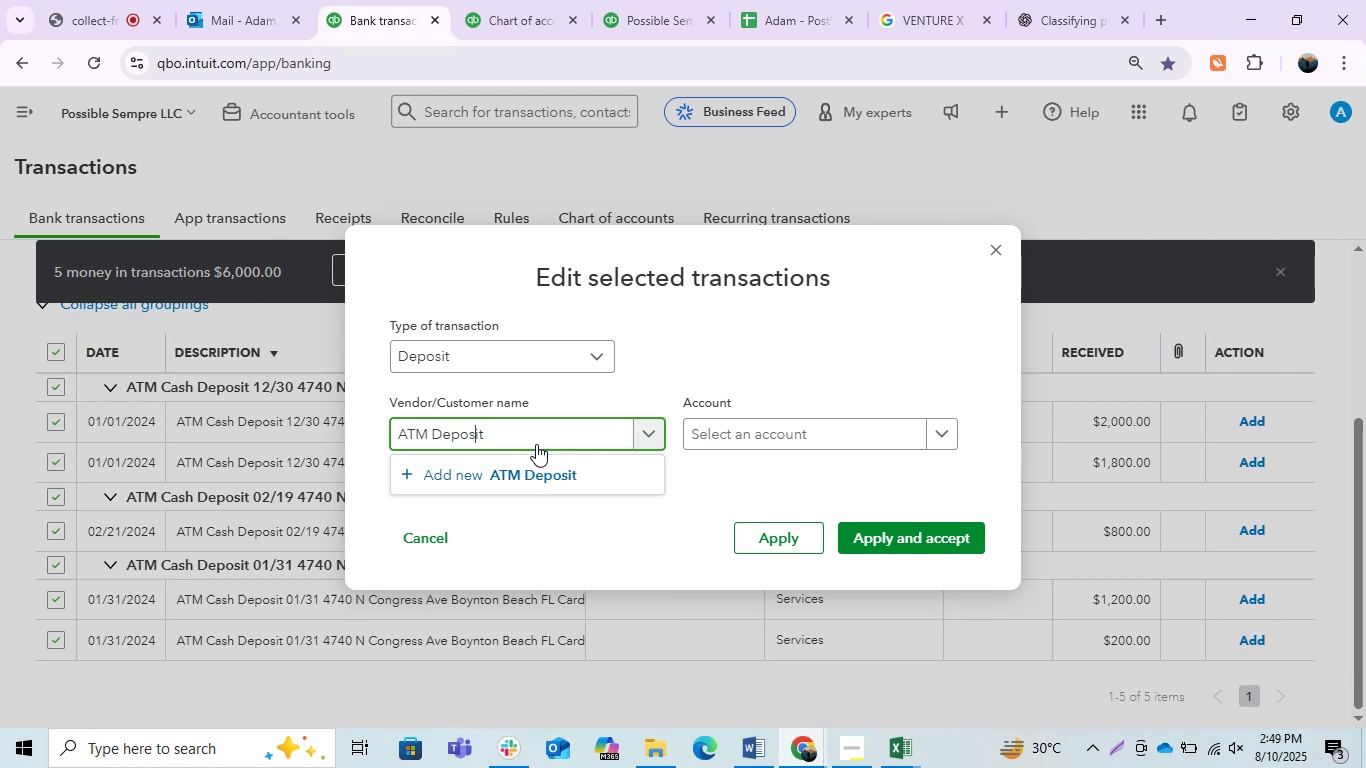 
key(ArrowLeft)
 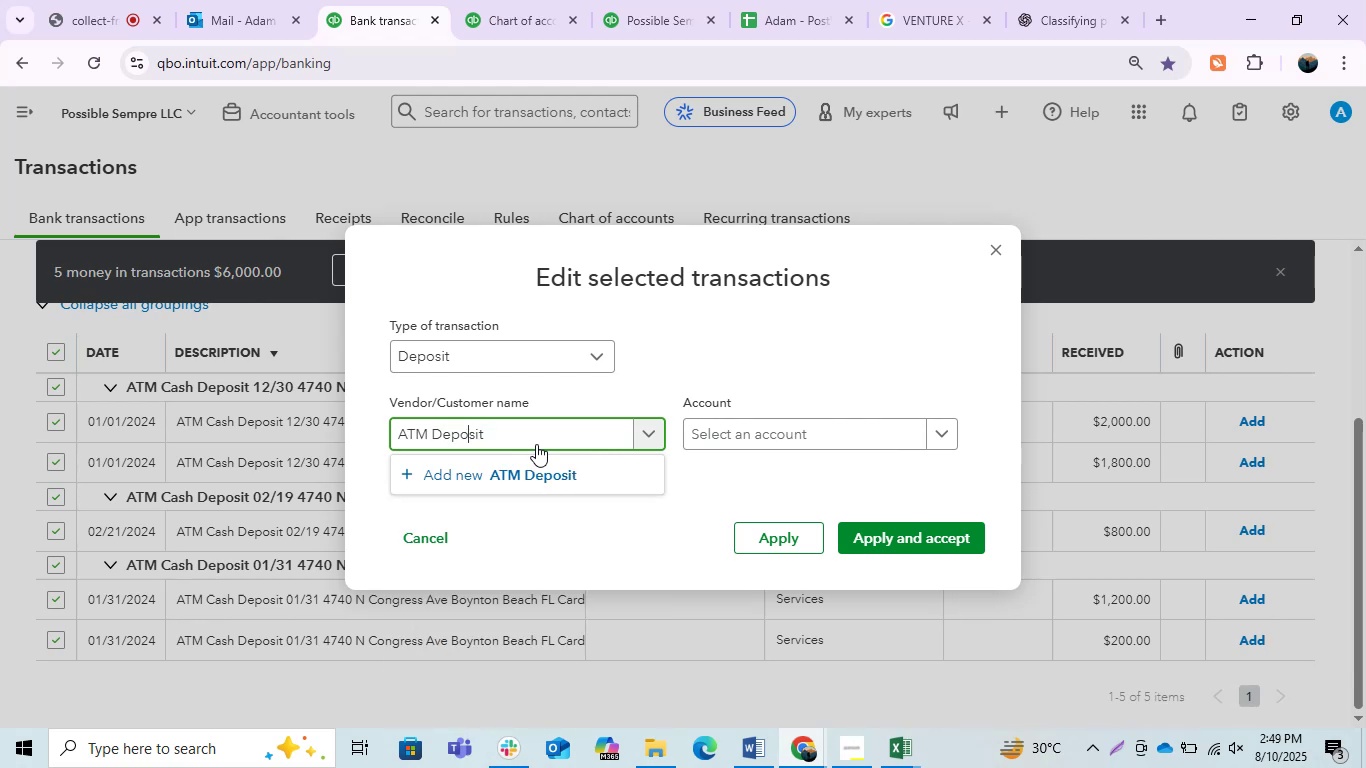 
key(ArrowLeft)
 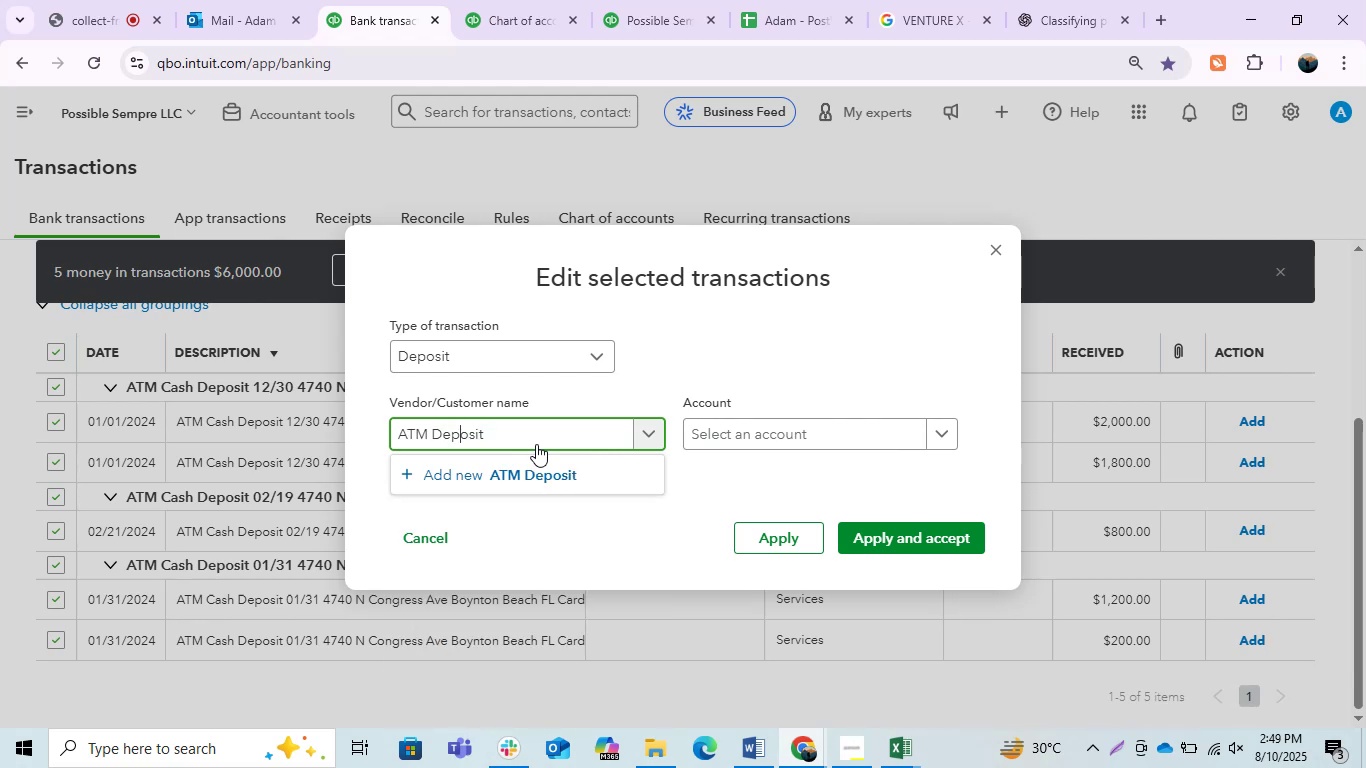 
key(ArrowLeft)
 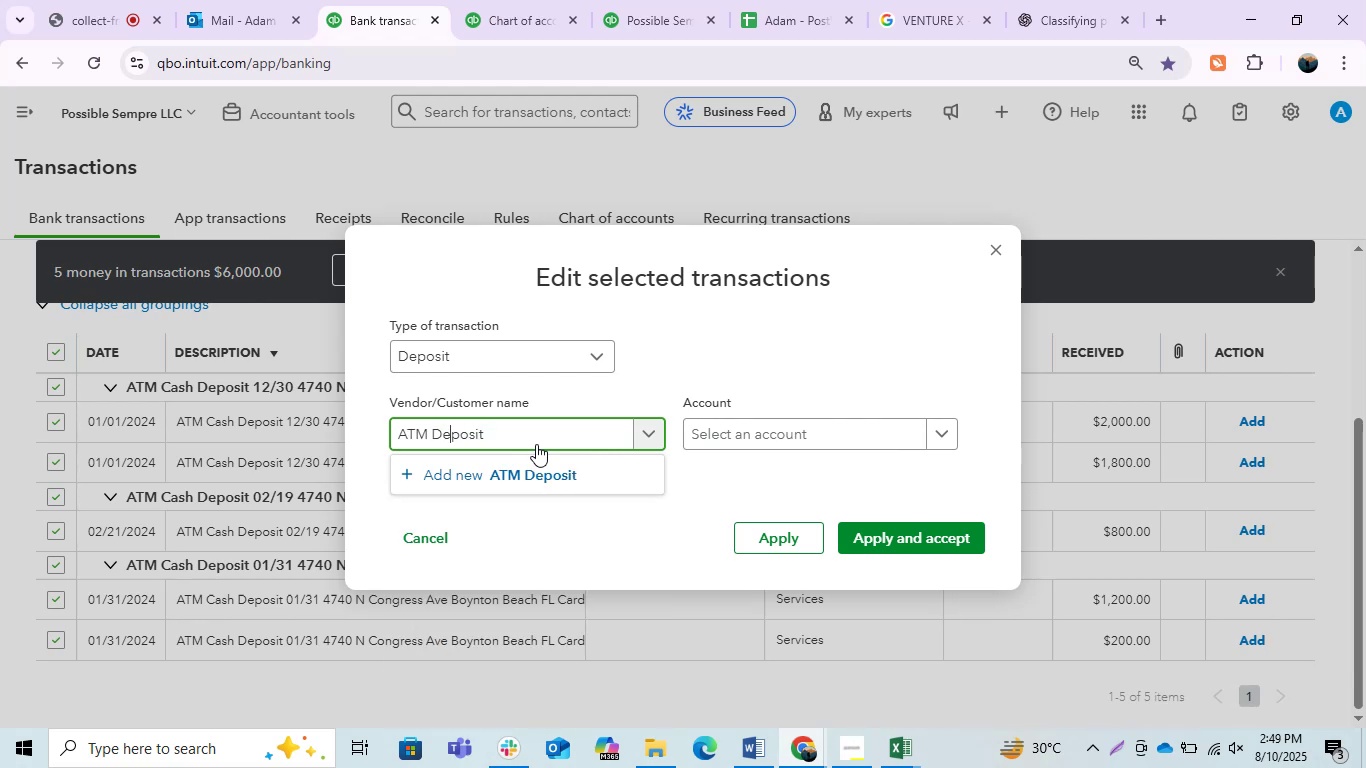 
key(ArrowLeft)
 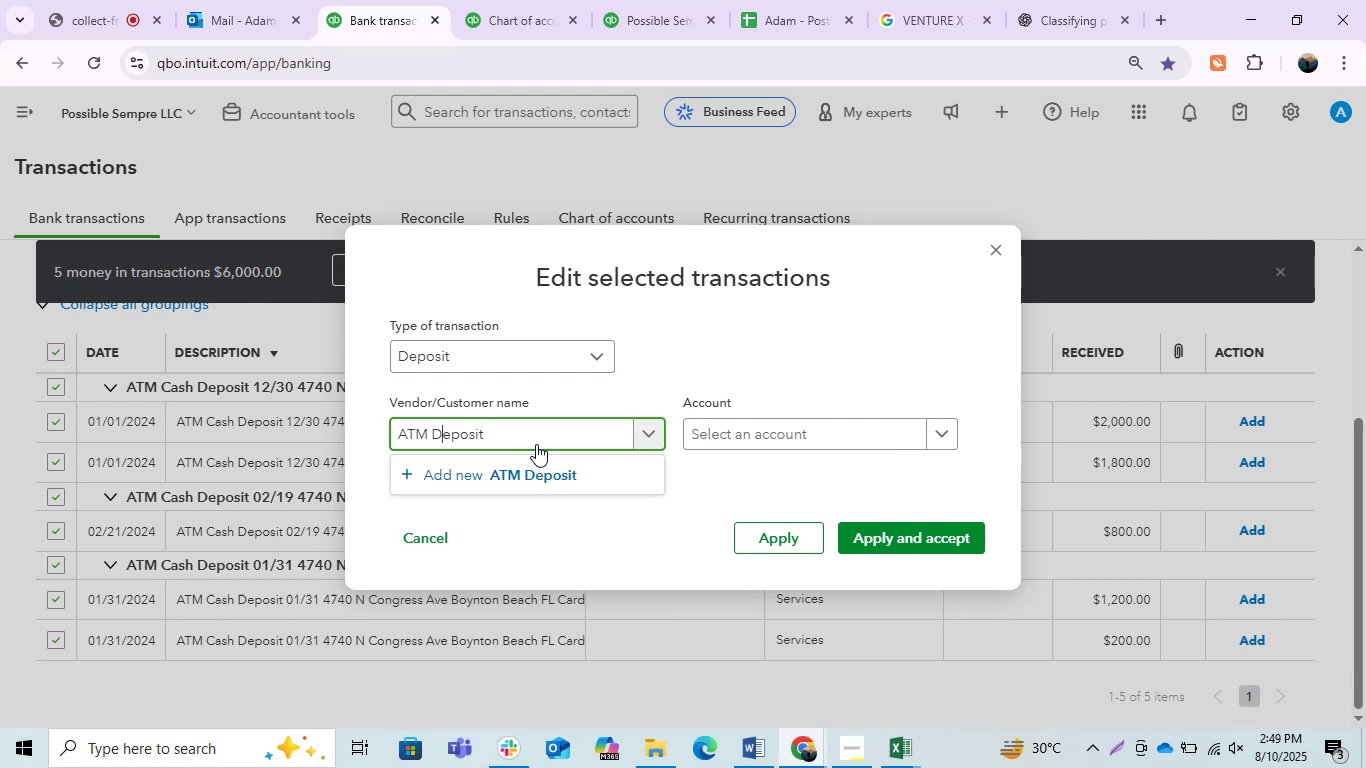 
key(ArrowLeft)
 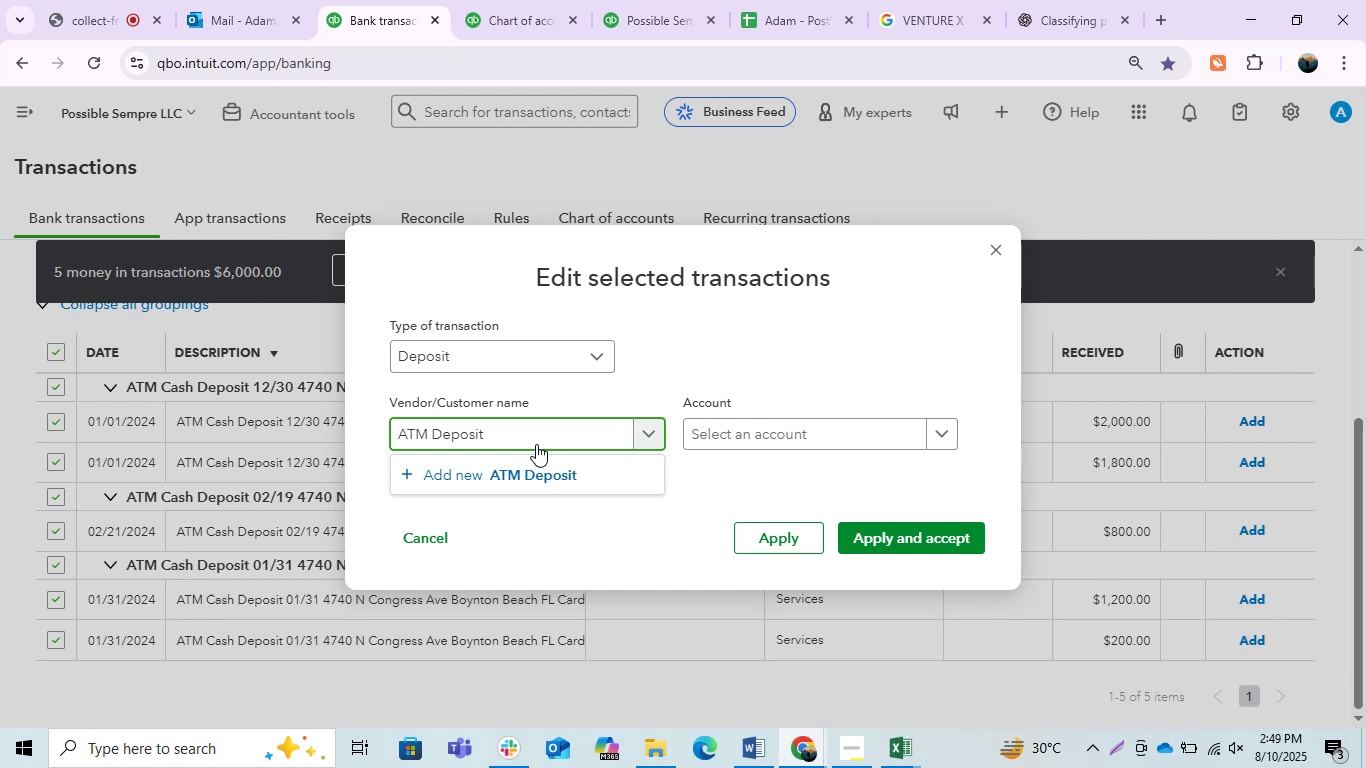 
type(Casj)
key(Backspace)
type(h )
 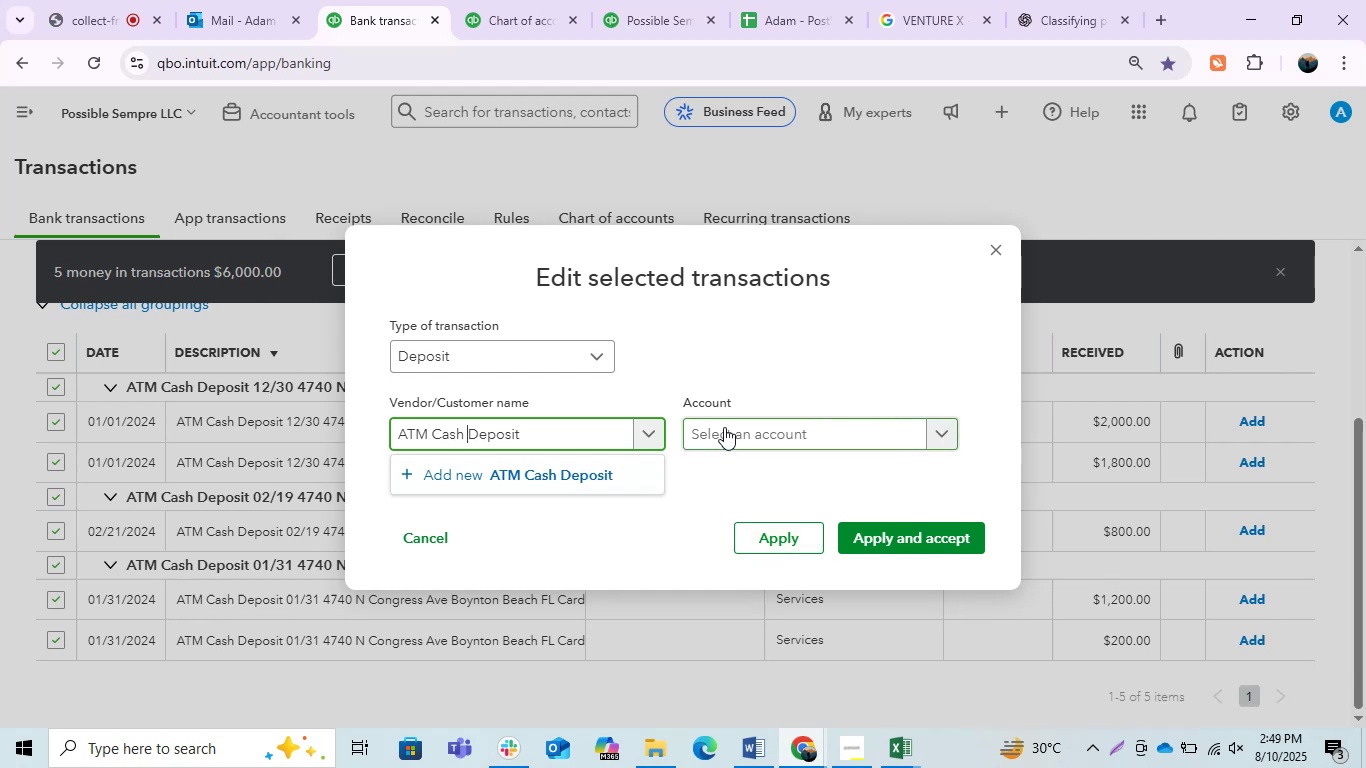 
left_click([738, 430])
 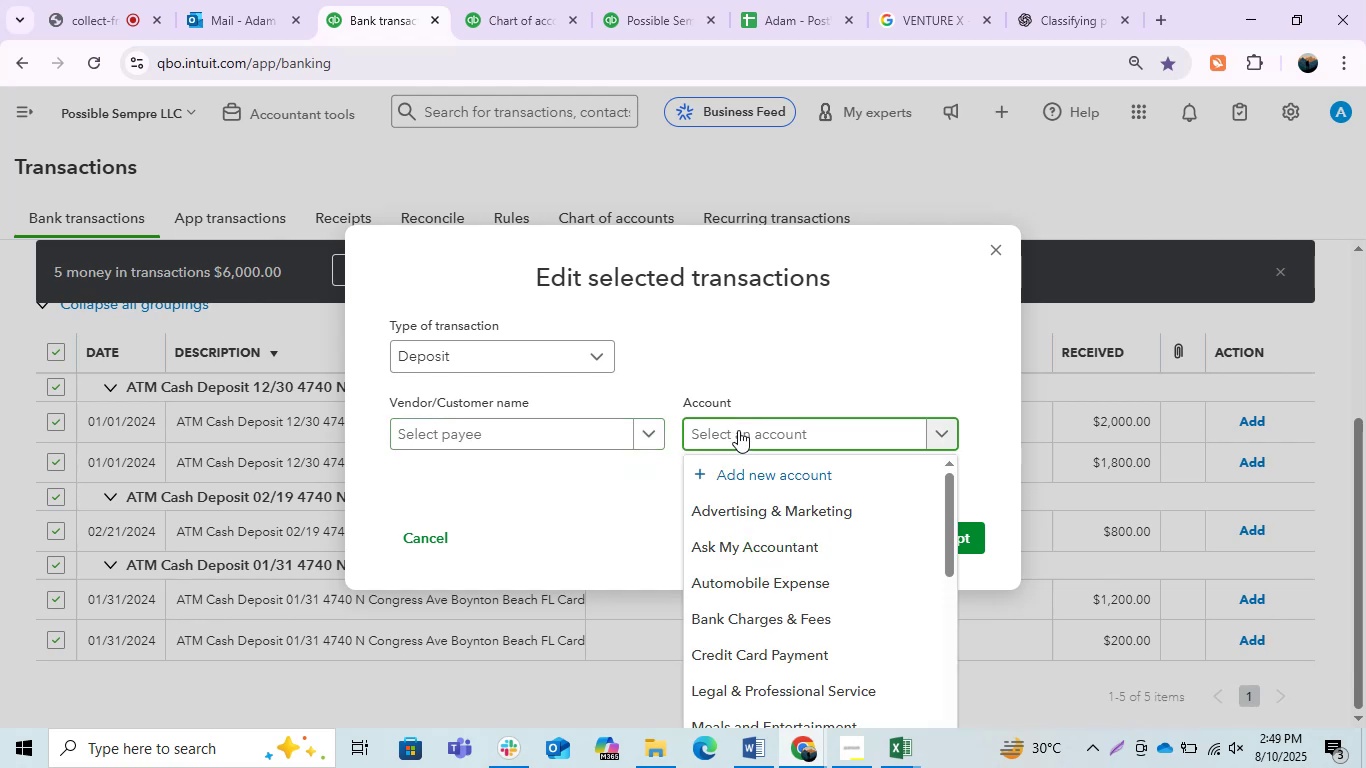 
type(As)
 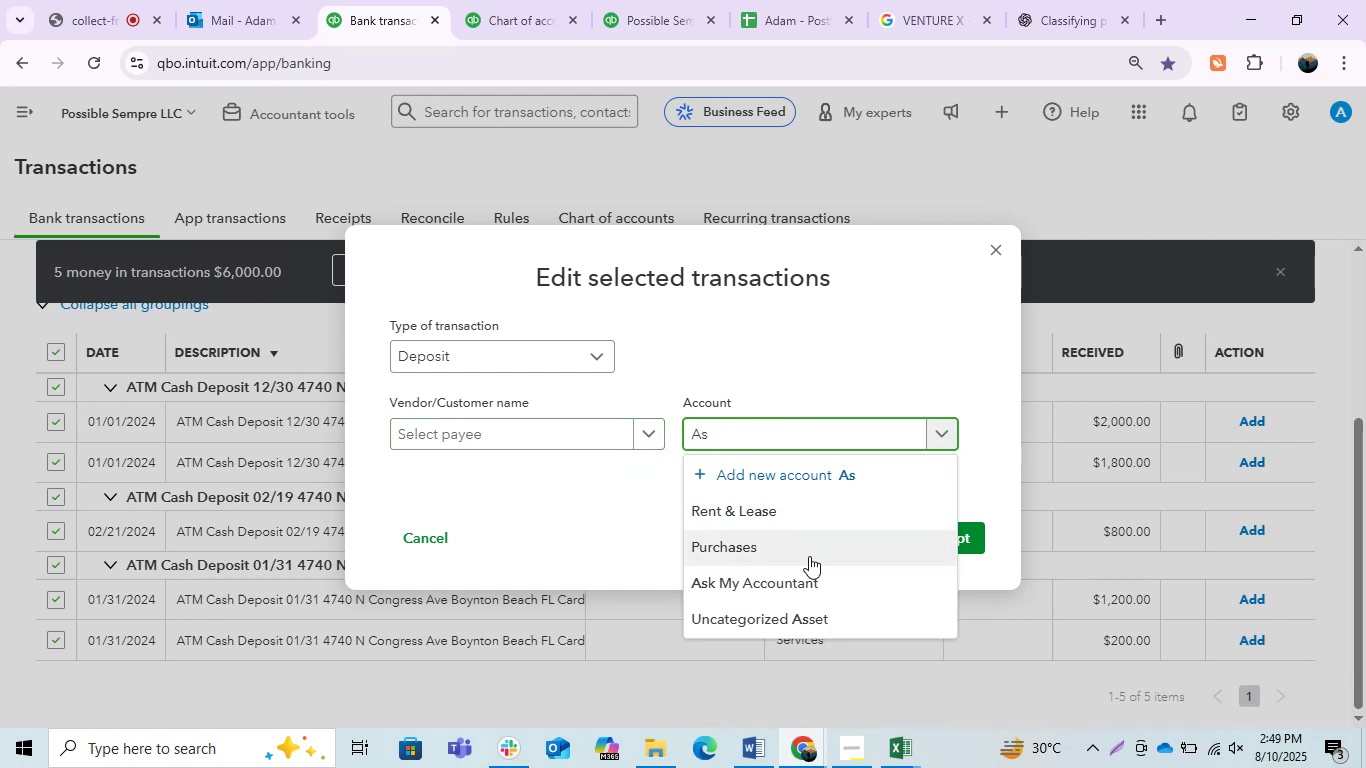 
left_click([806, 578])
 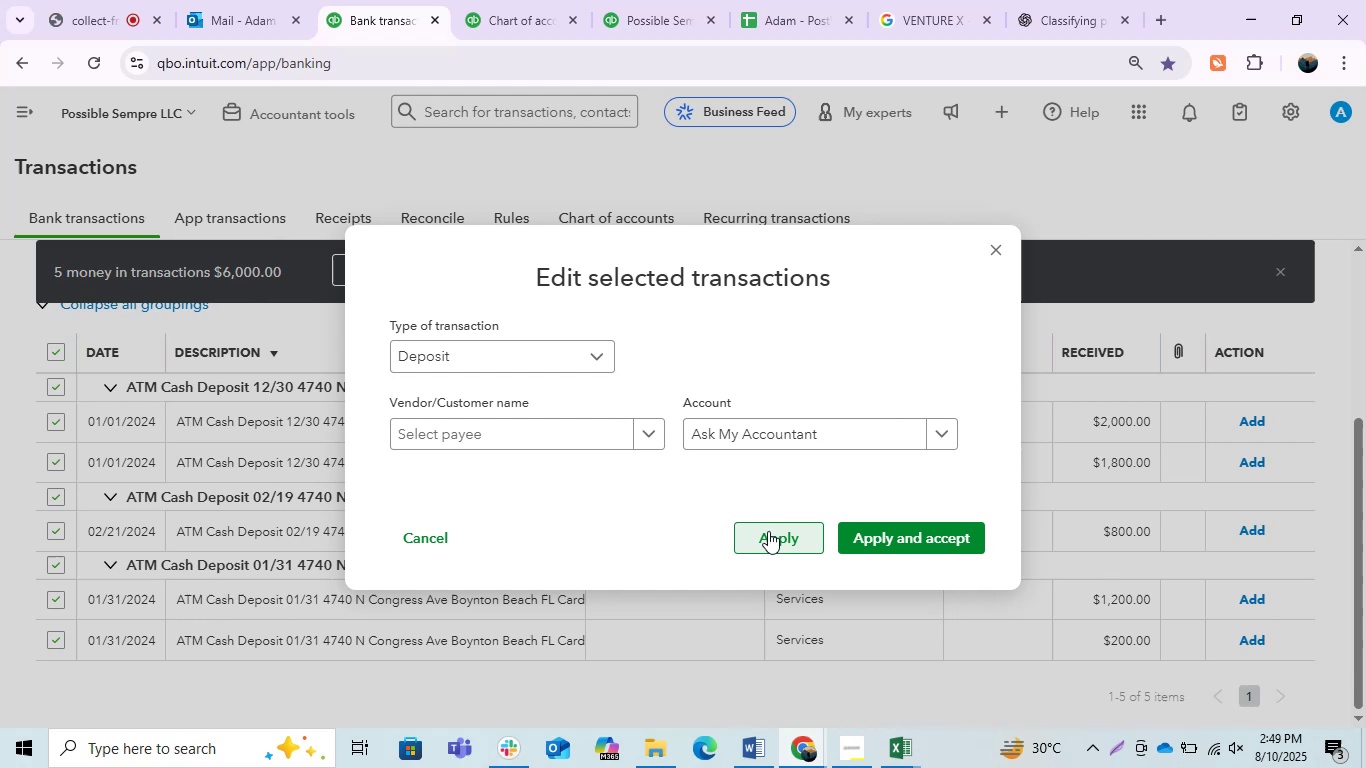 
left_click([768, 531])
 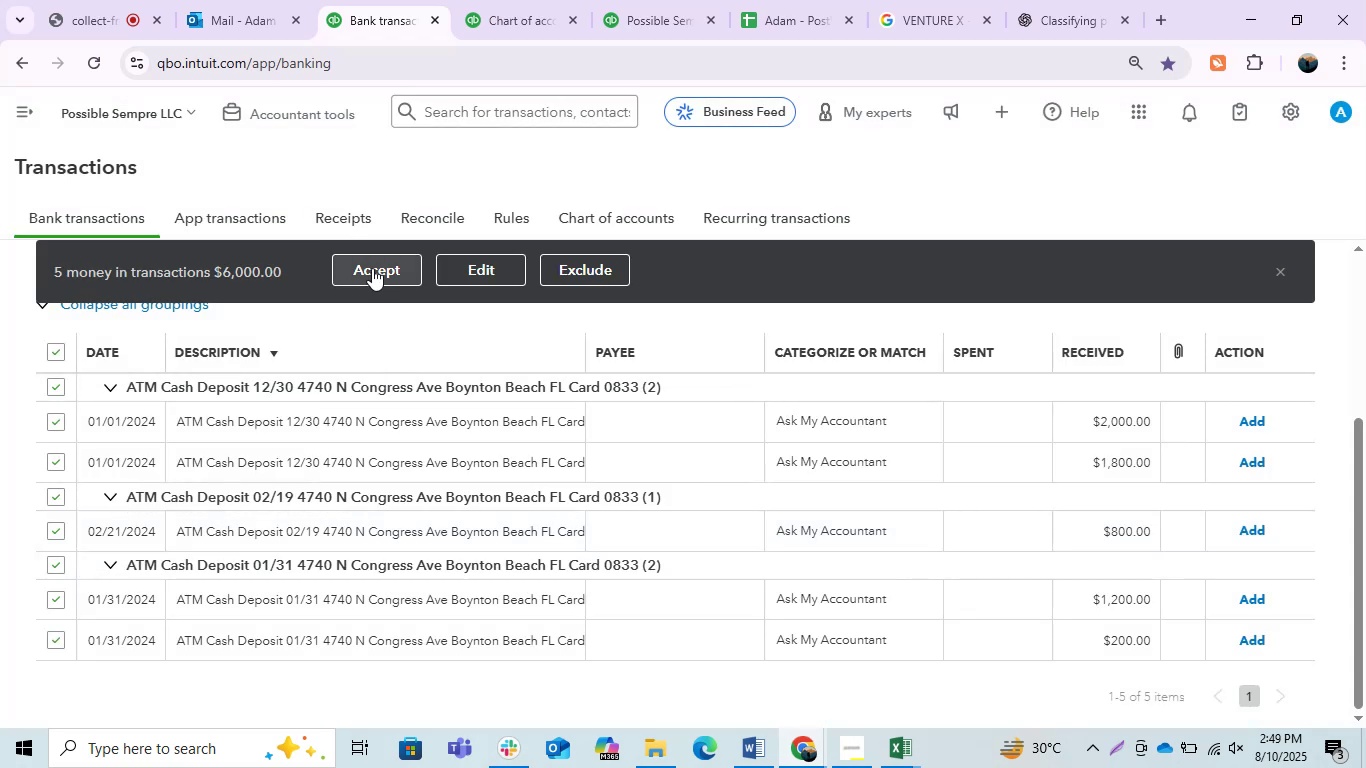 
wait(6.81)
 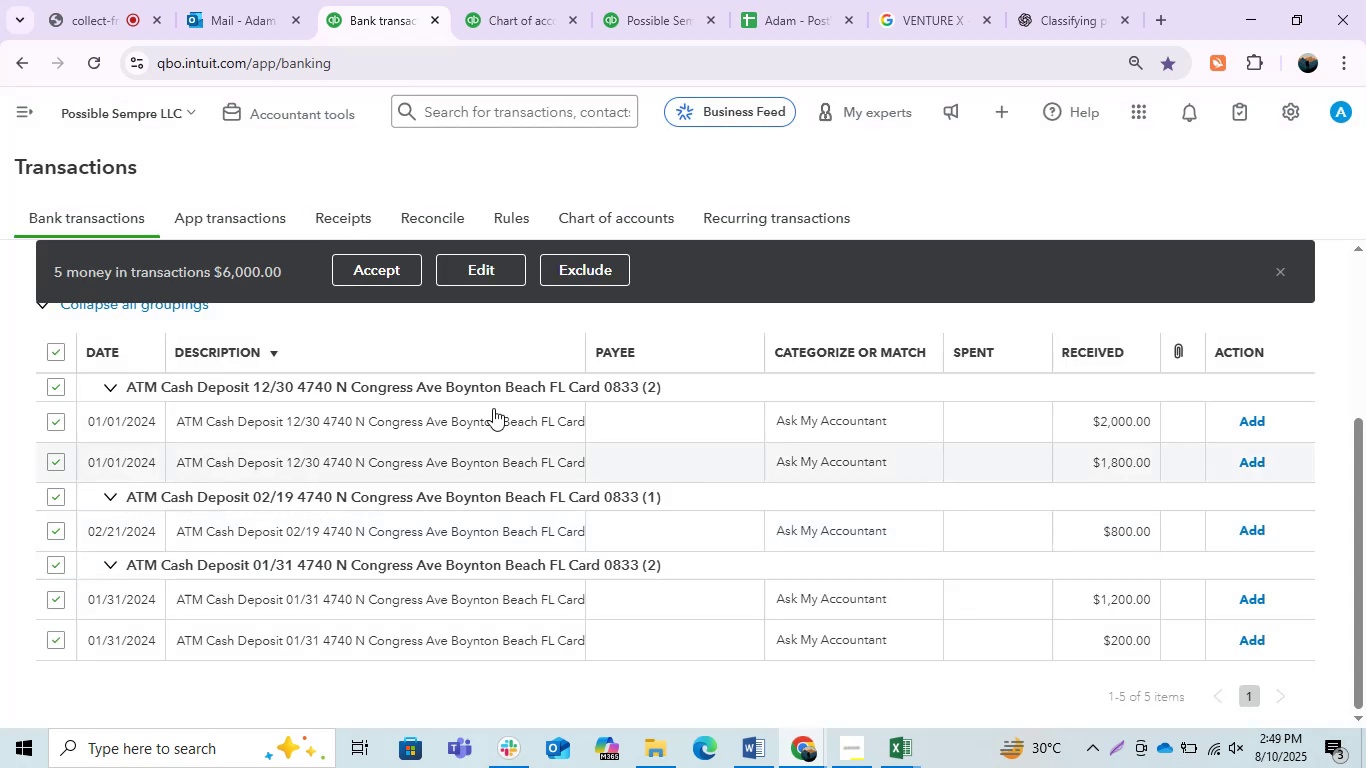 
left_click([372, 268])
 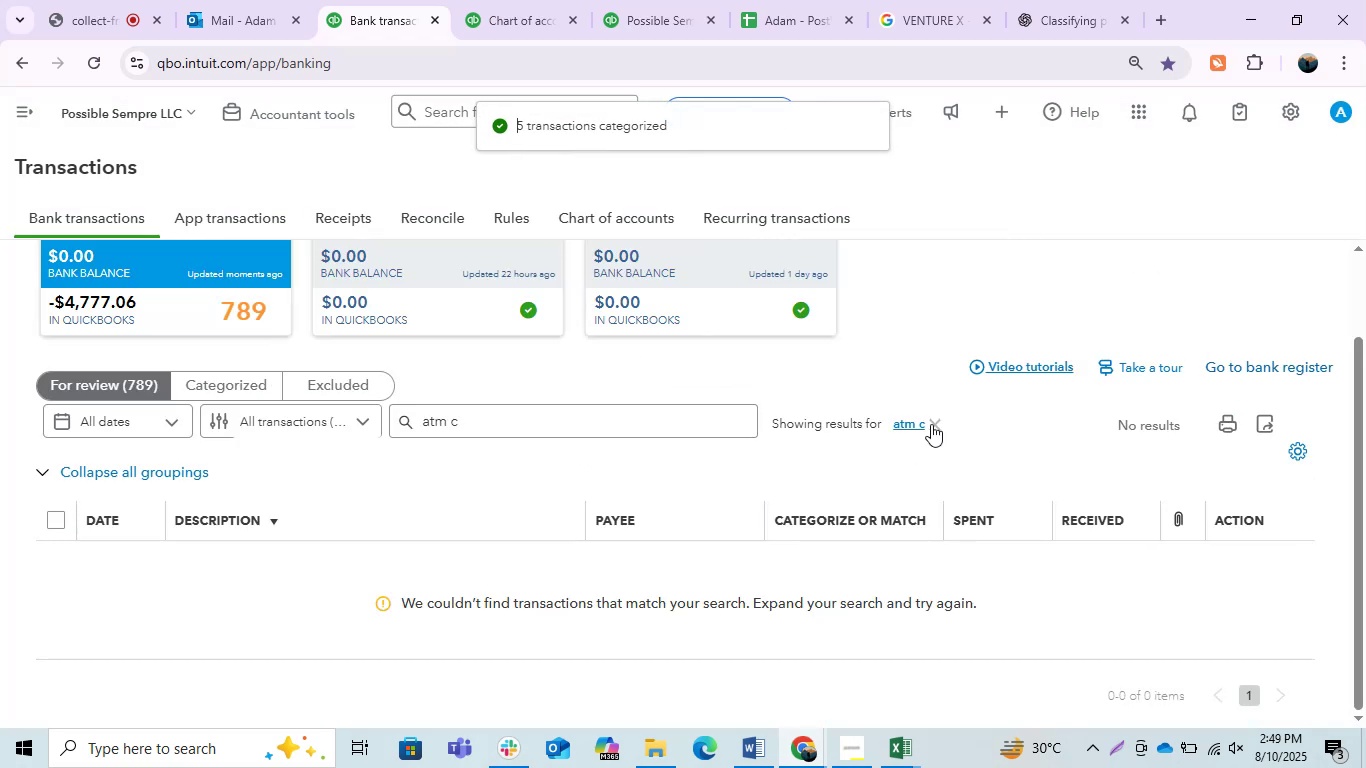 
left_click([934, 424])
 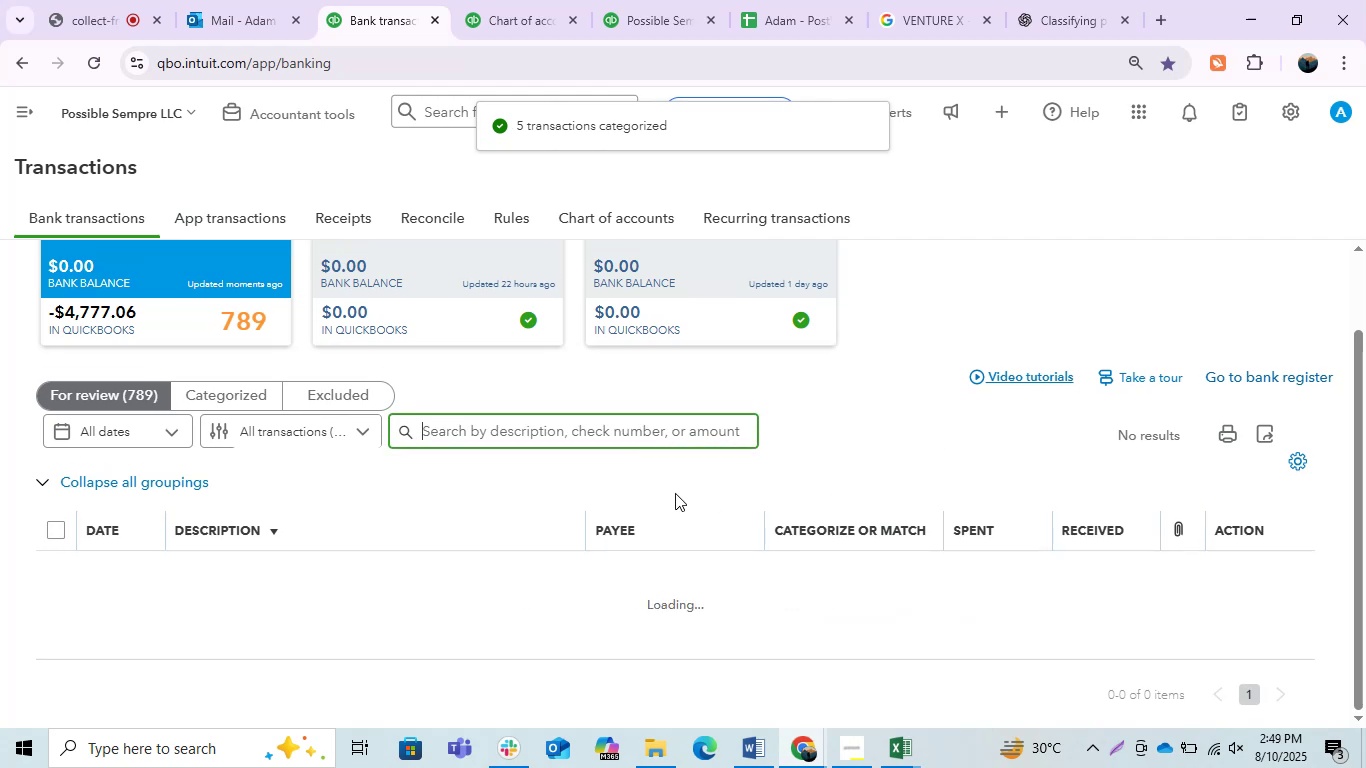 
scroll: coordinate [675, 493], scroll_direction: down, amount: 7.0
 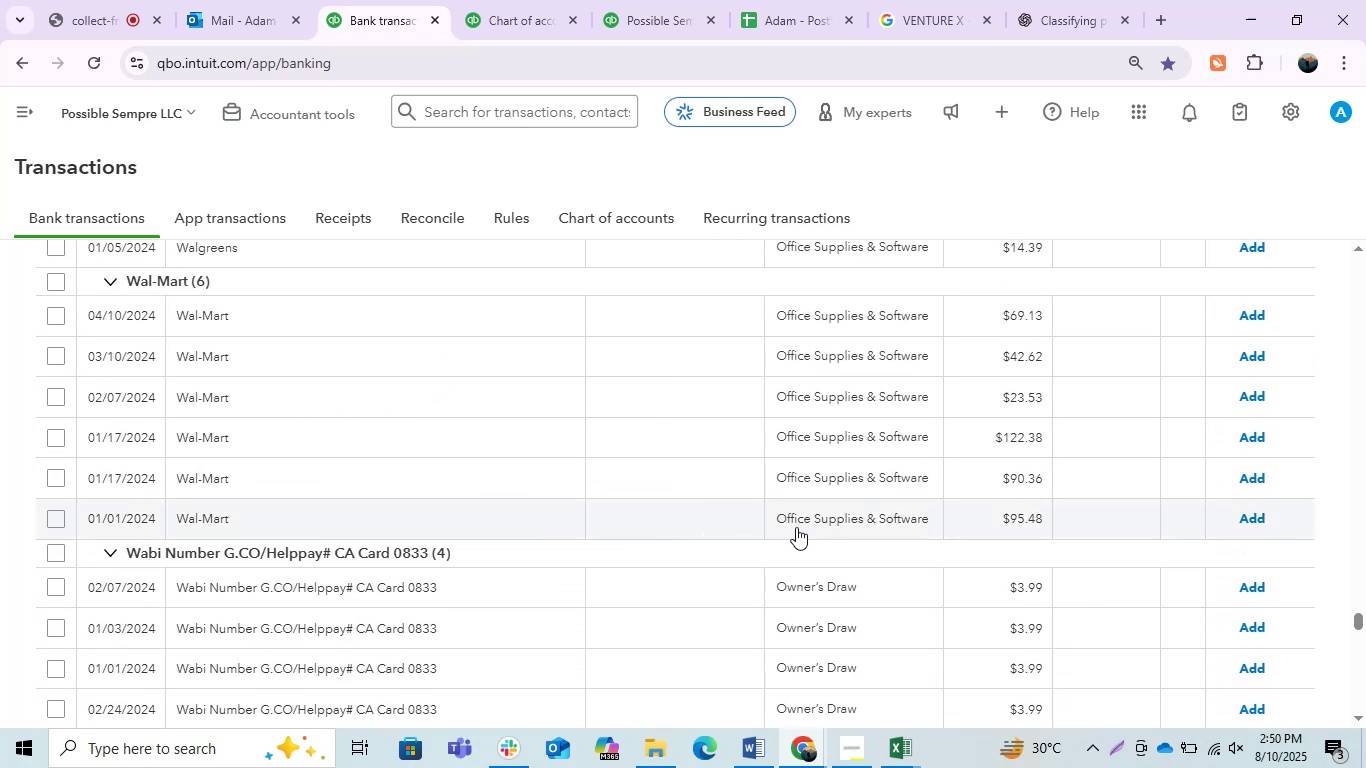 
wait(6.75)
 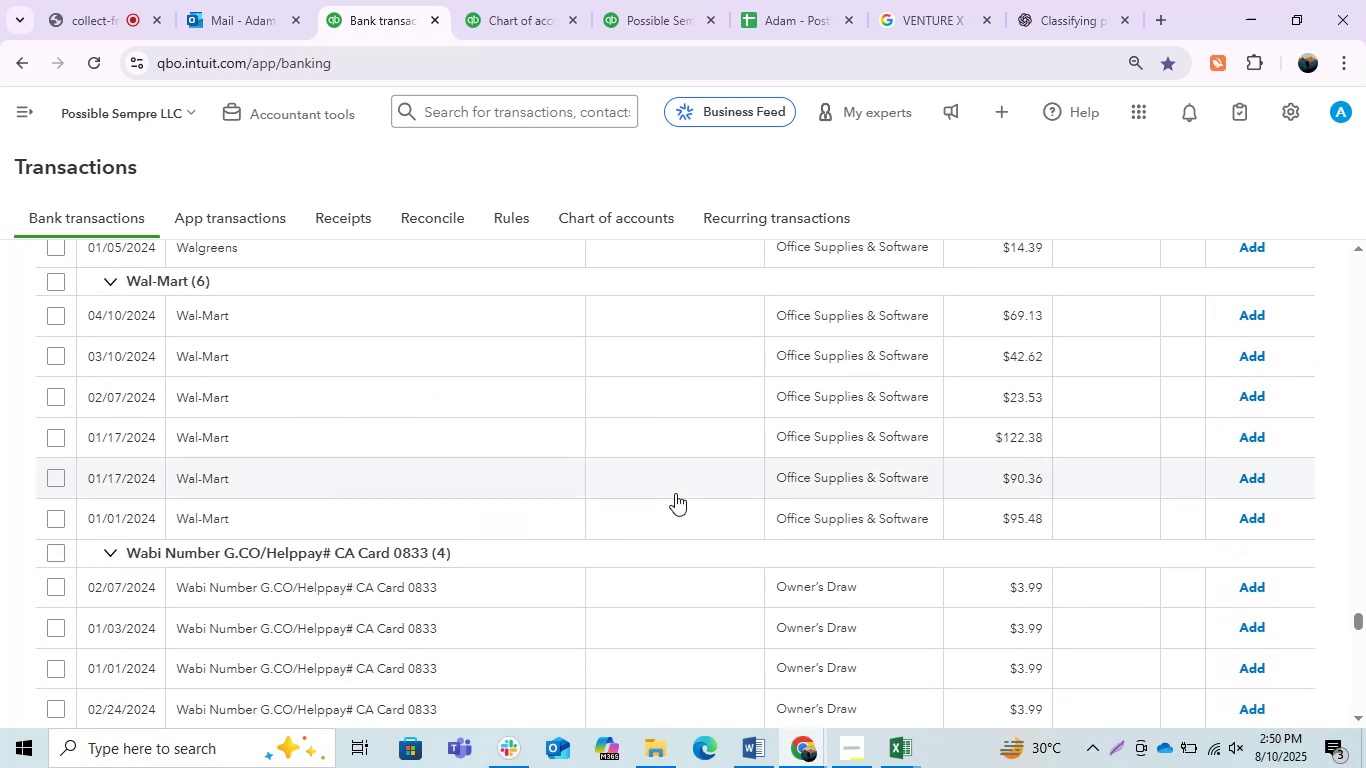 
scroll: coordinate [796, 527], scroll_direction: up, amount: 3.0
 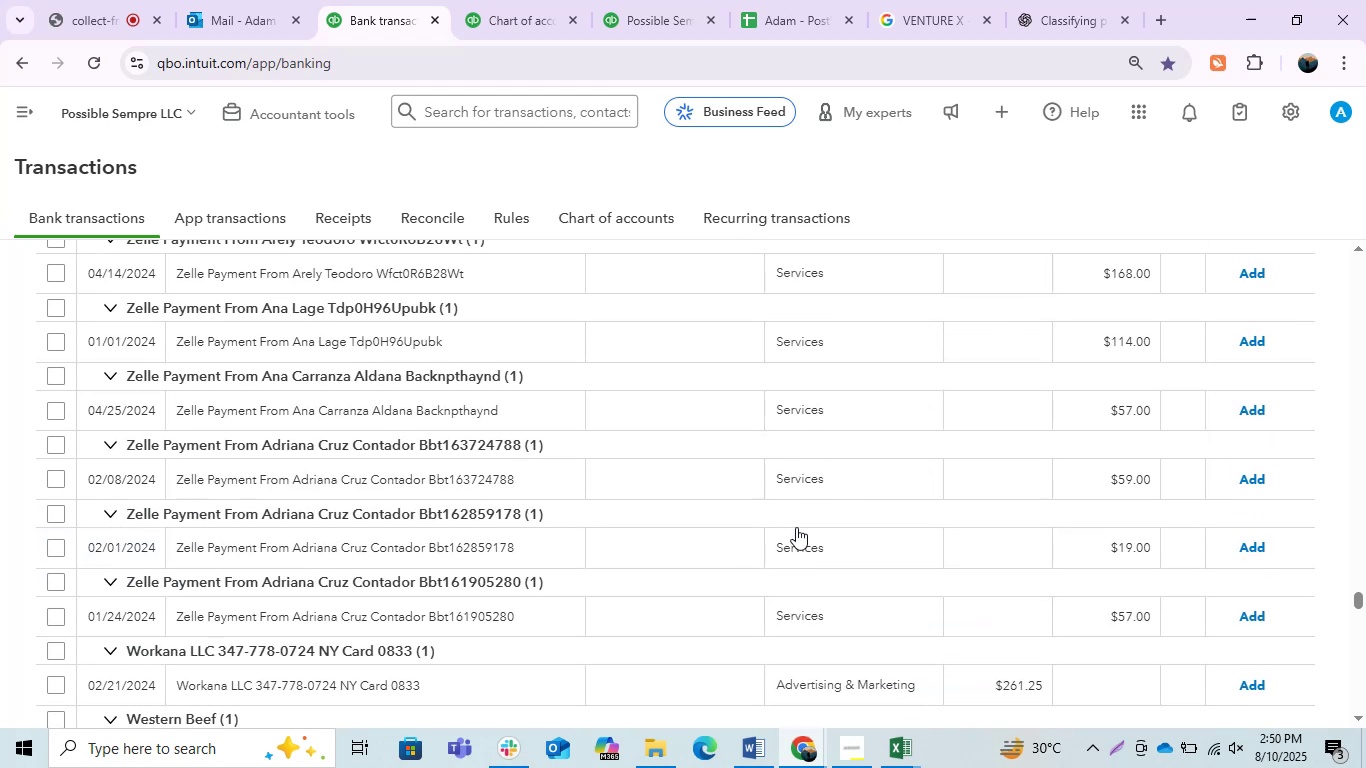 
scroll: coordinate [796, 527], scroll_direction: down, amount: 1.0
 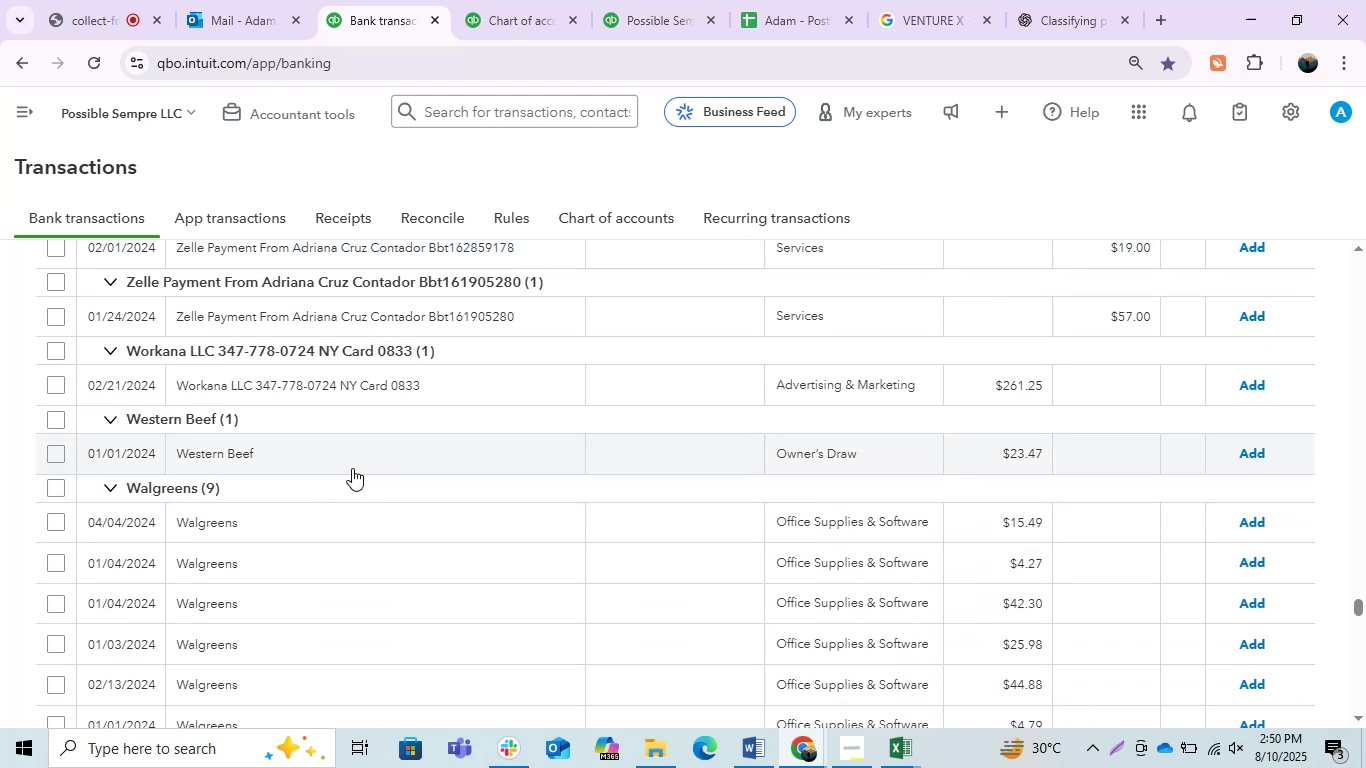 
wait(5.87)
 